 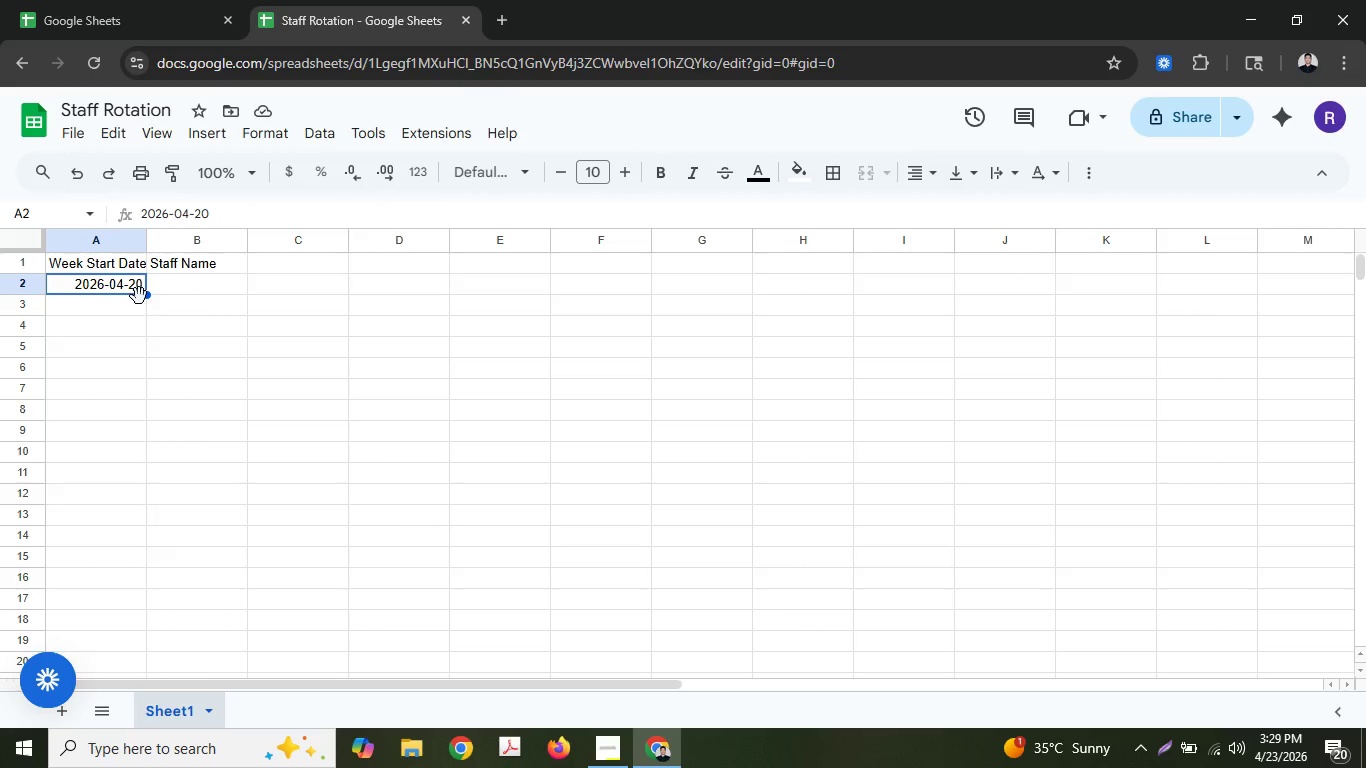 
key(Control+ControlLeft)
 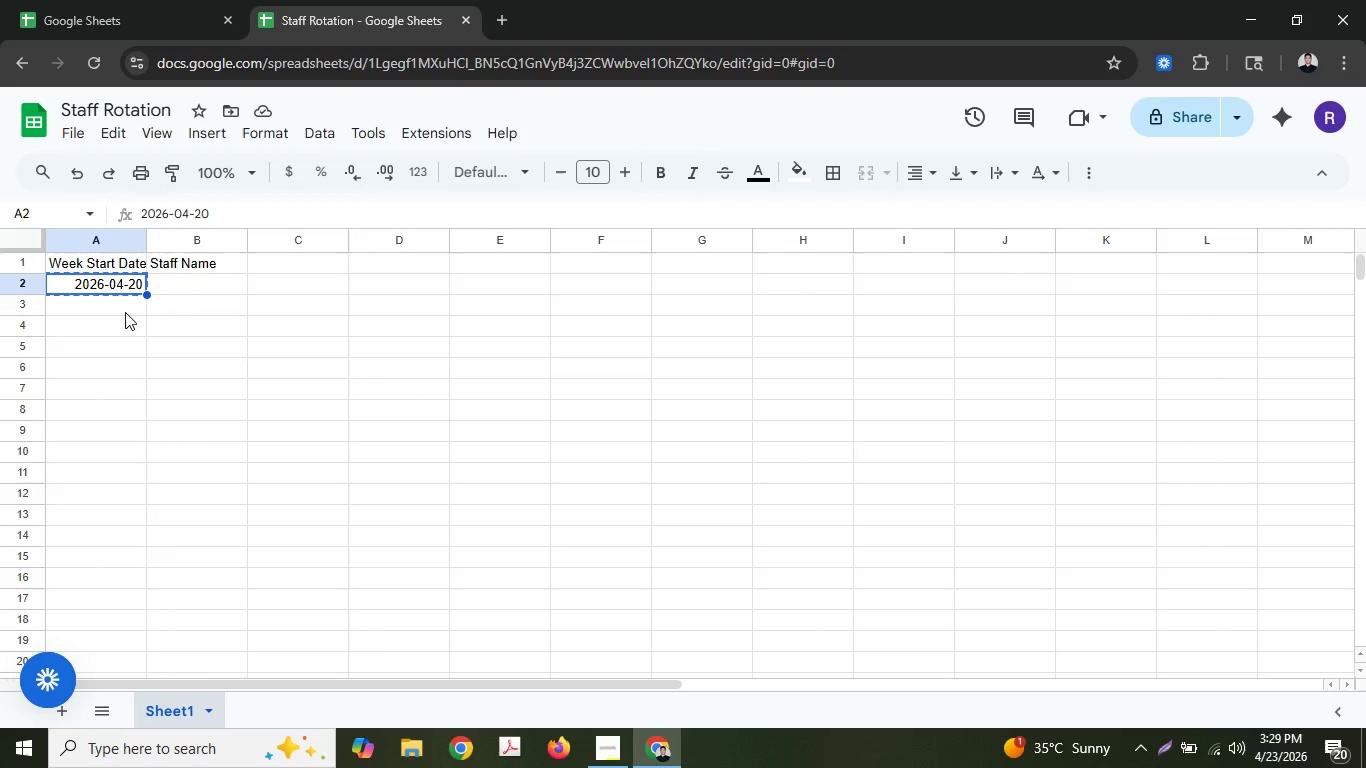 
key(Control+C)
 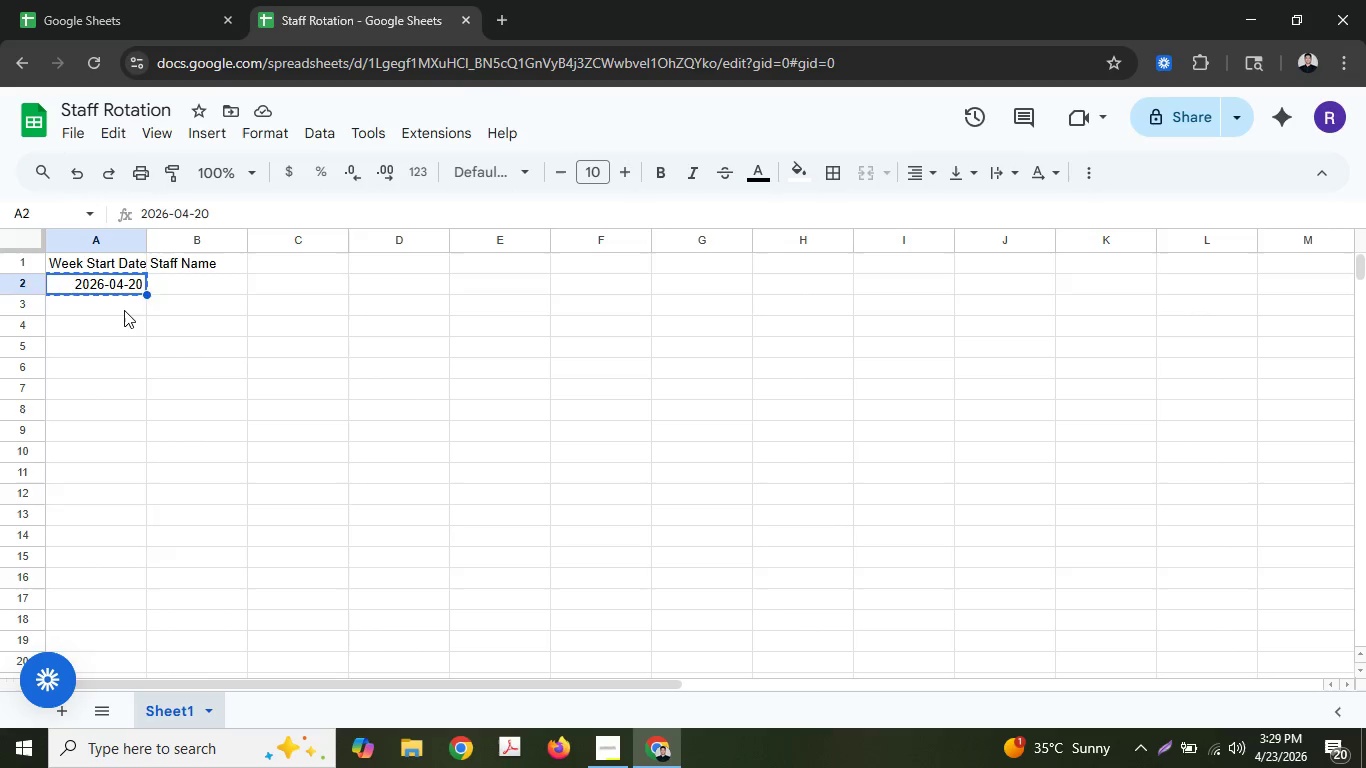 
left_click([124, 310])
 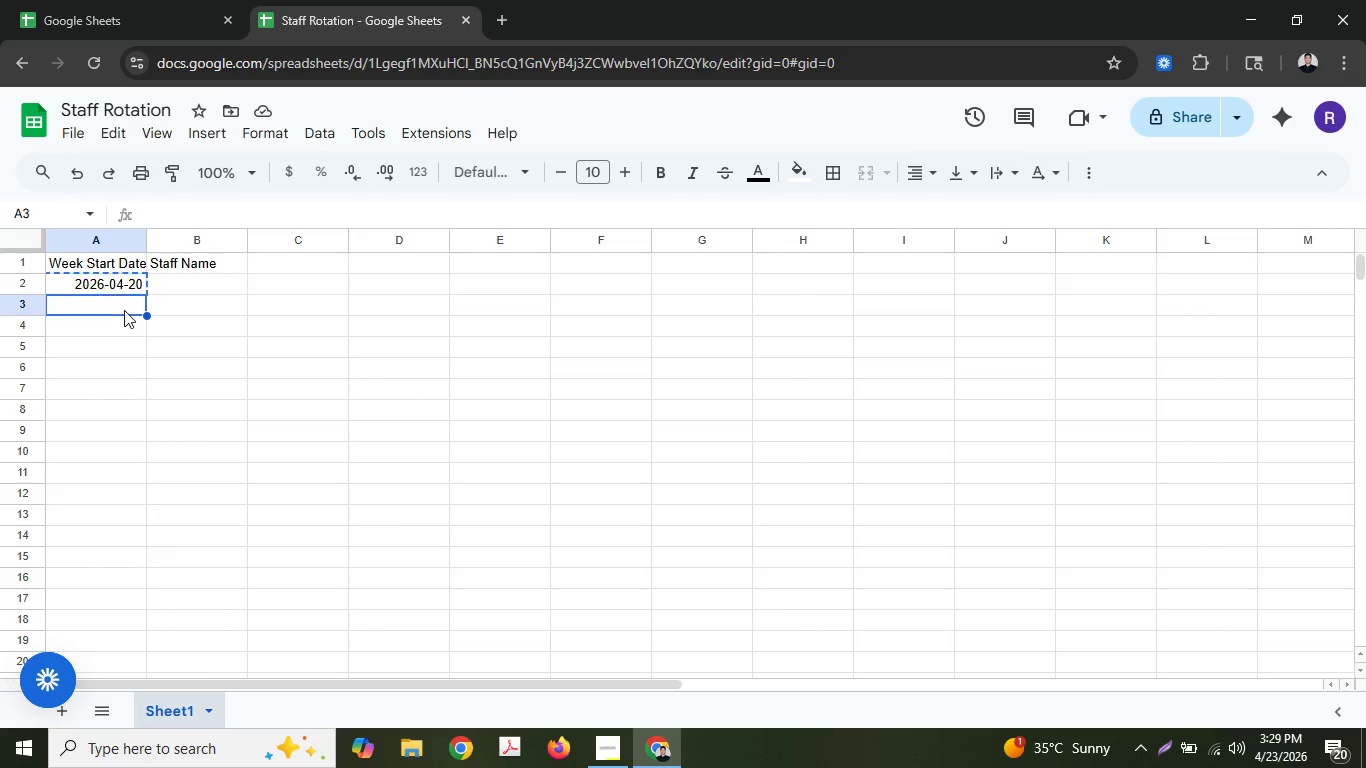 
key(Control+ControlLeft)
 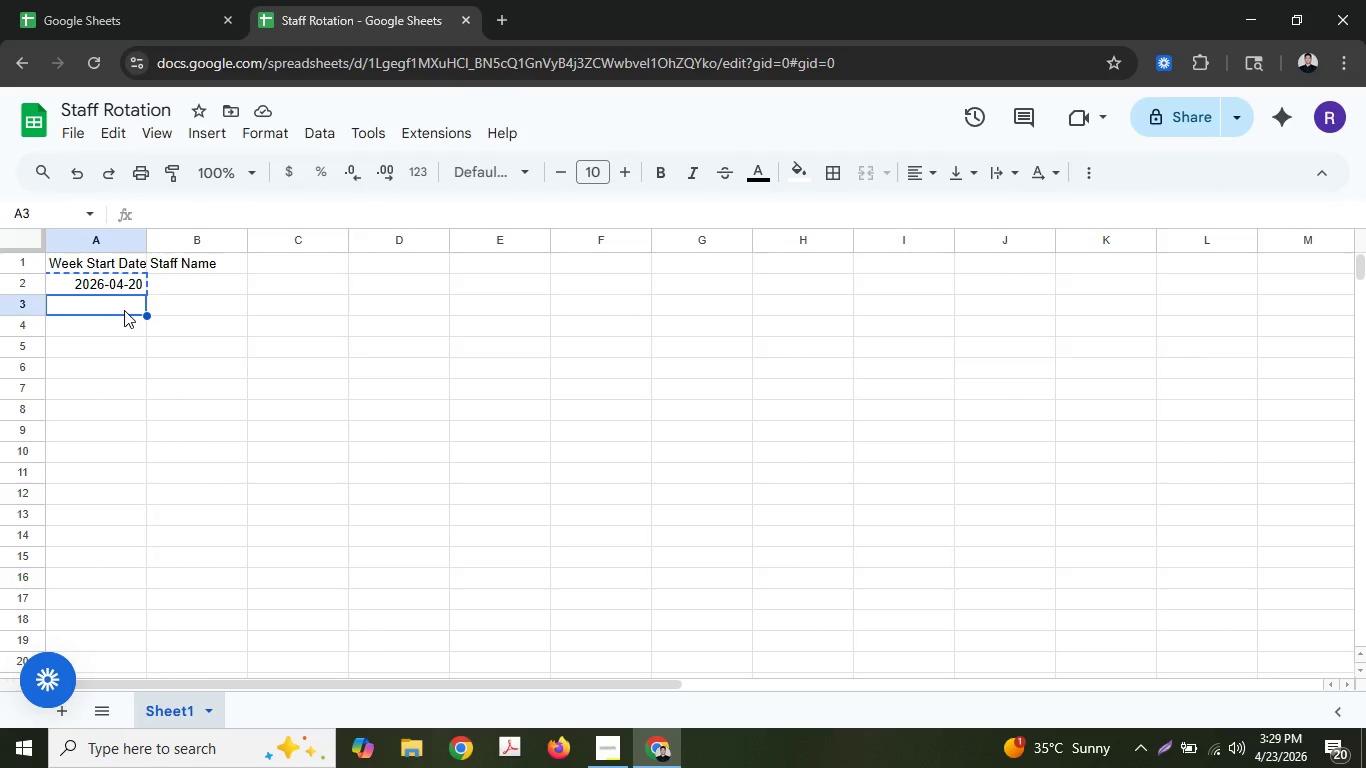 
key(Control+V)
 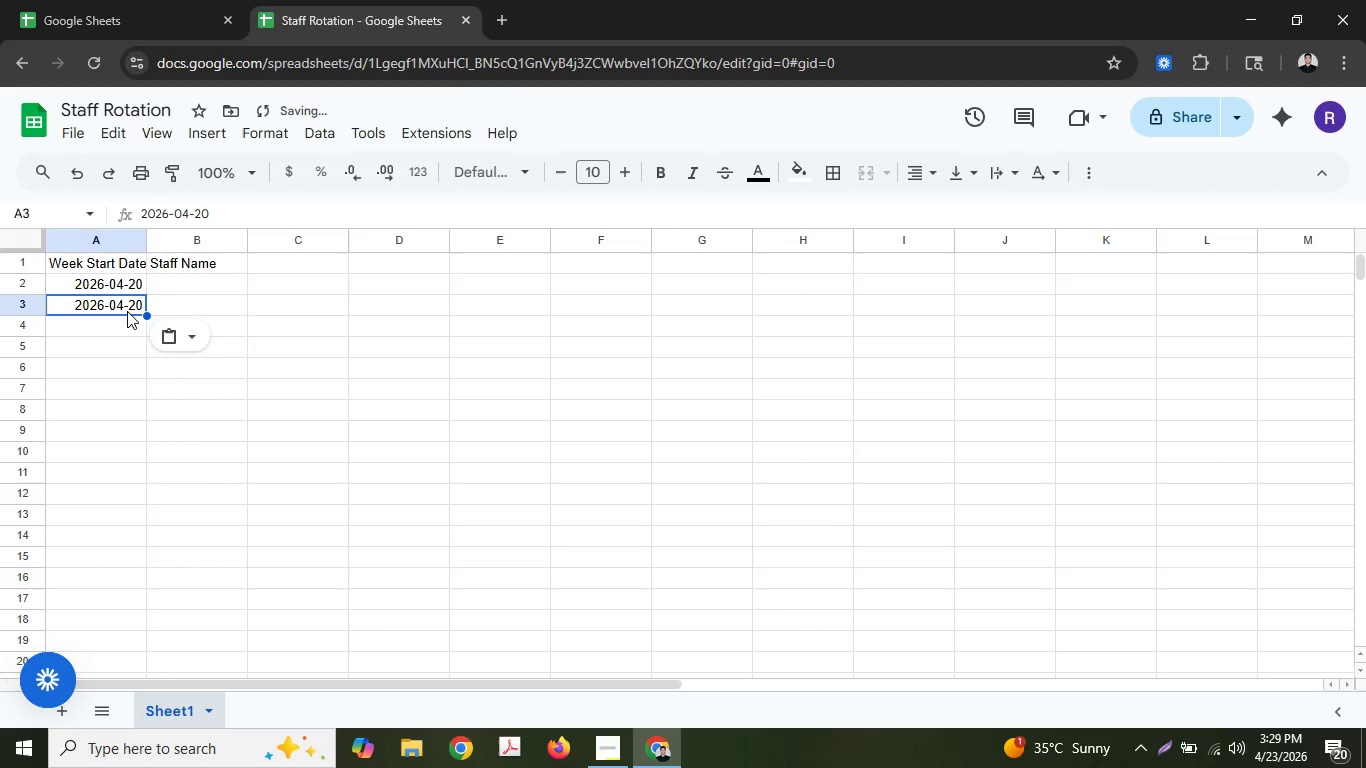 
double_click([127, 311])
 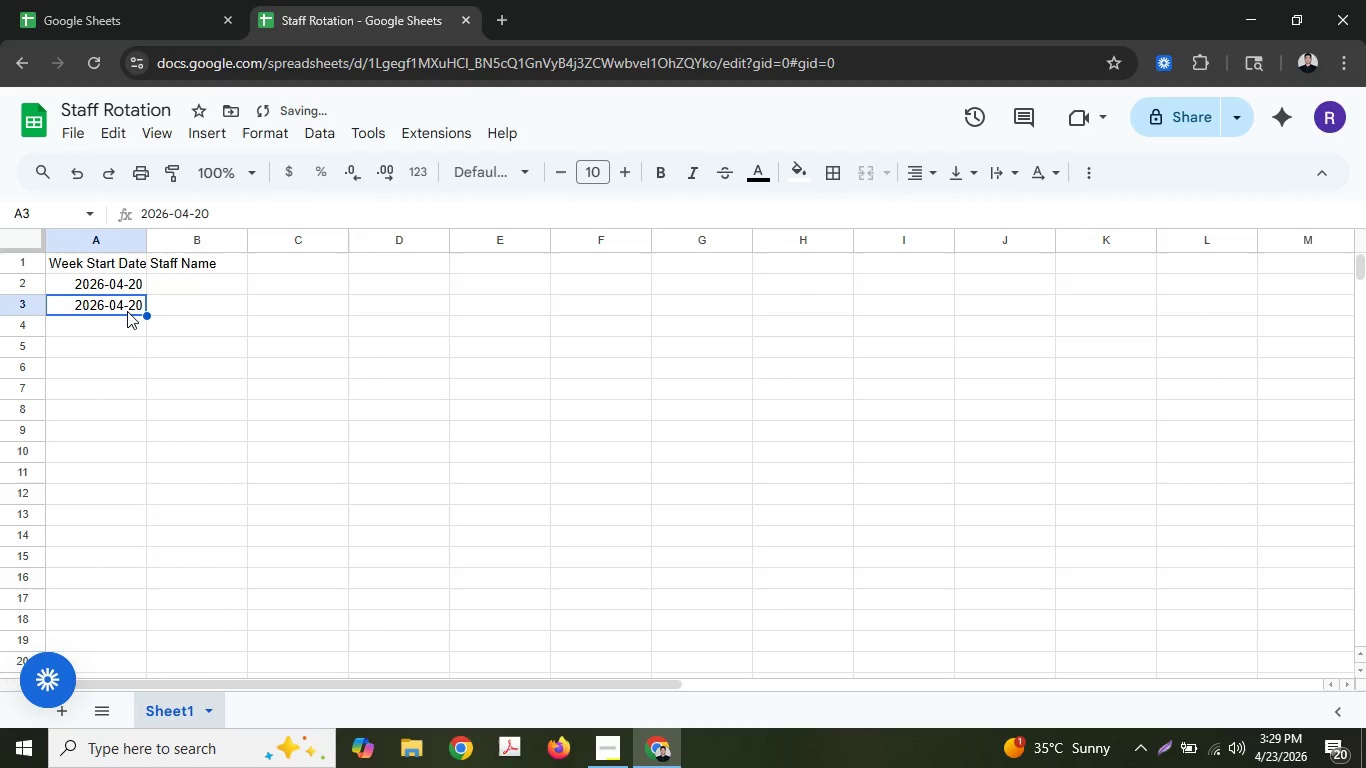 
triple_click([127, 311])
 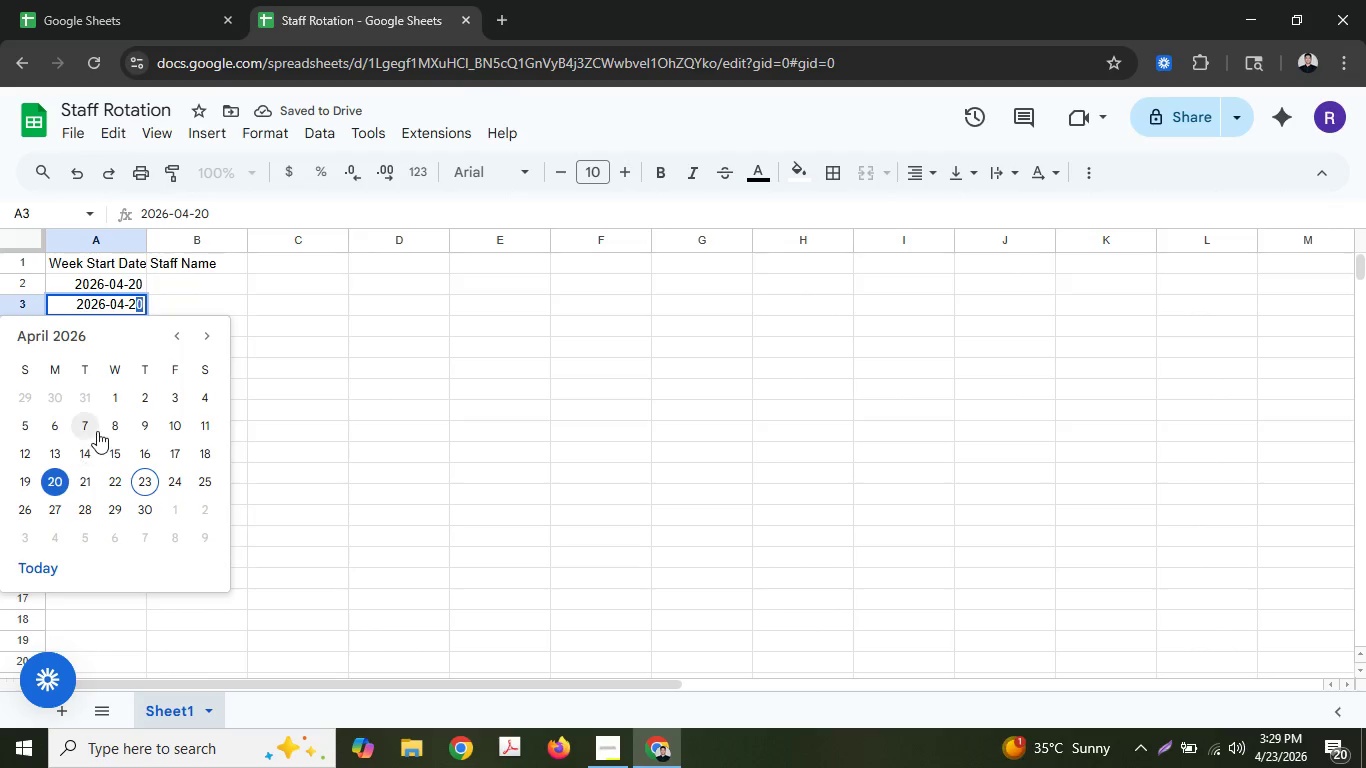 
key(7)
 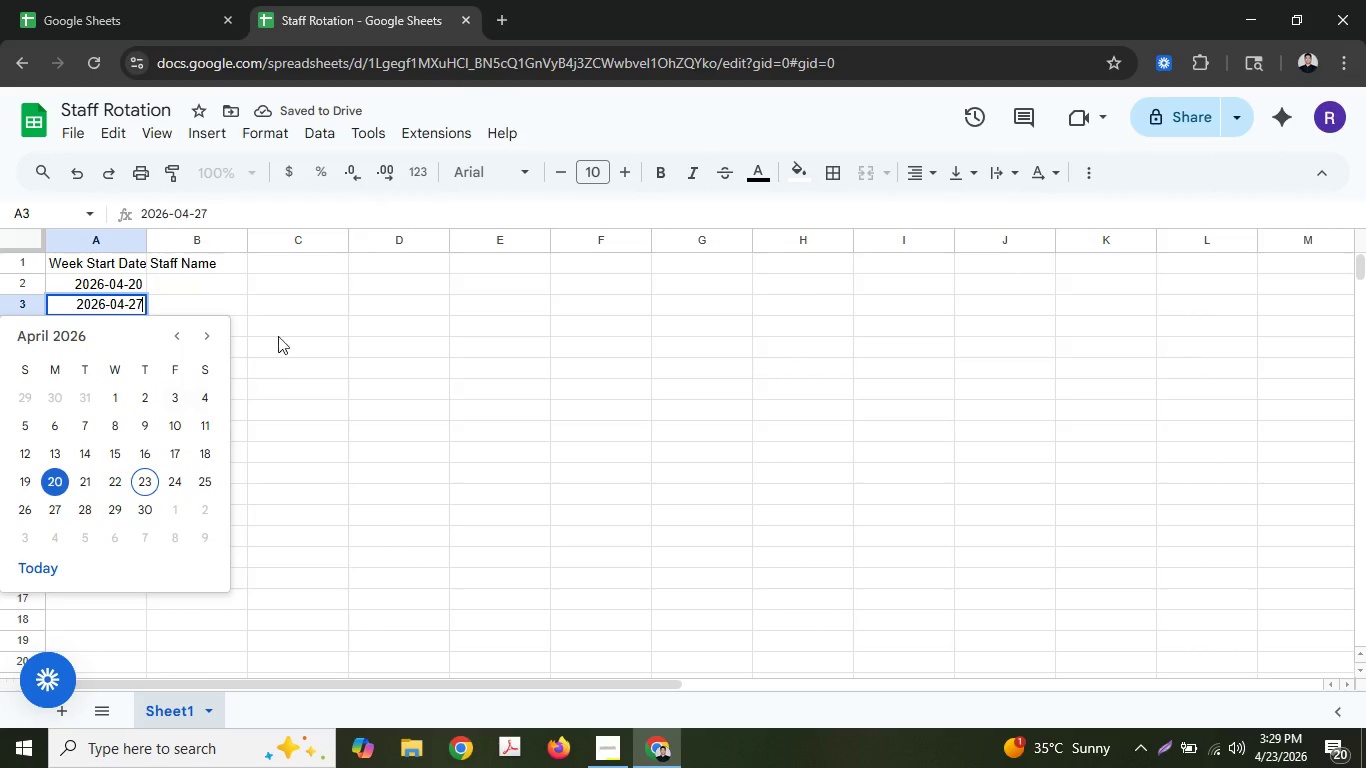 
left_click([261, 338])
 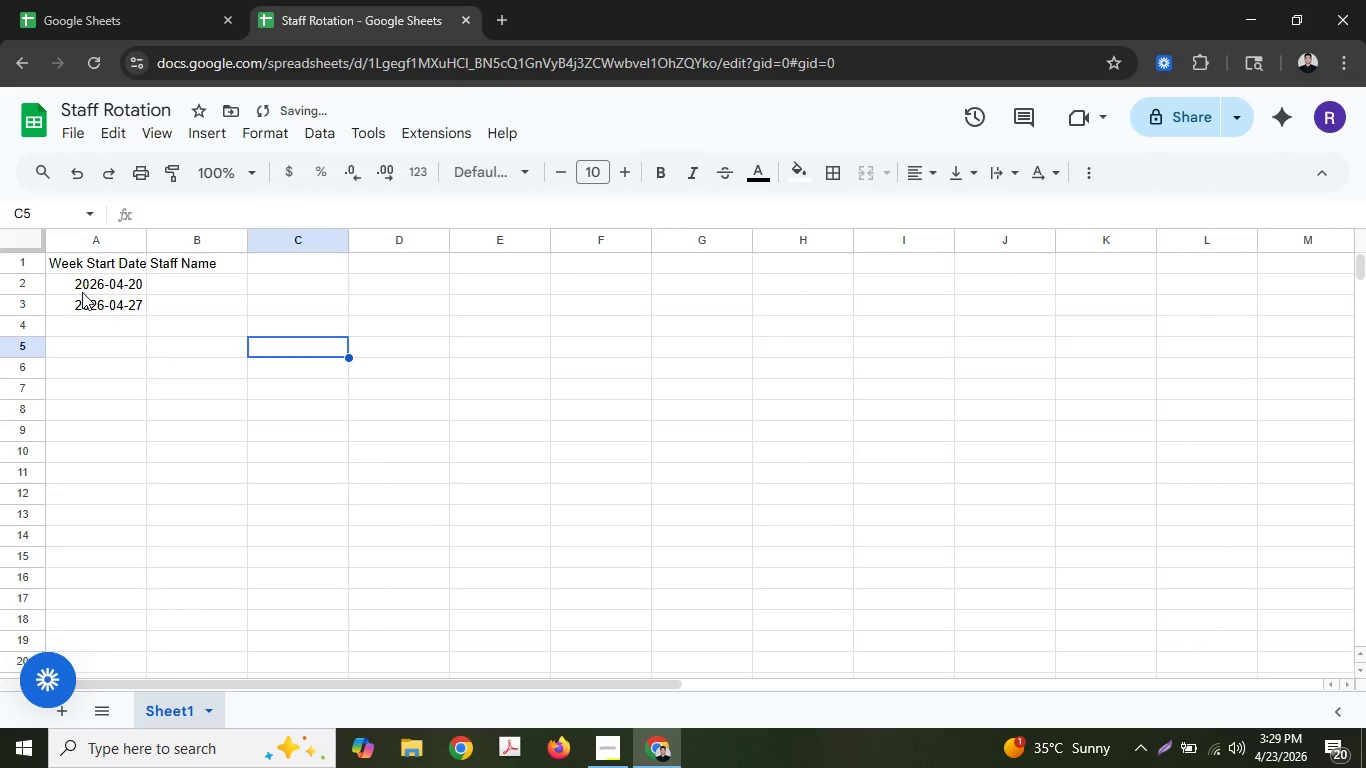 
left_click_drag(start_coordinate=[82, 292], to_coordinate=[88, 307])
 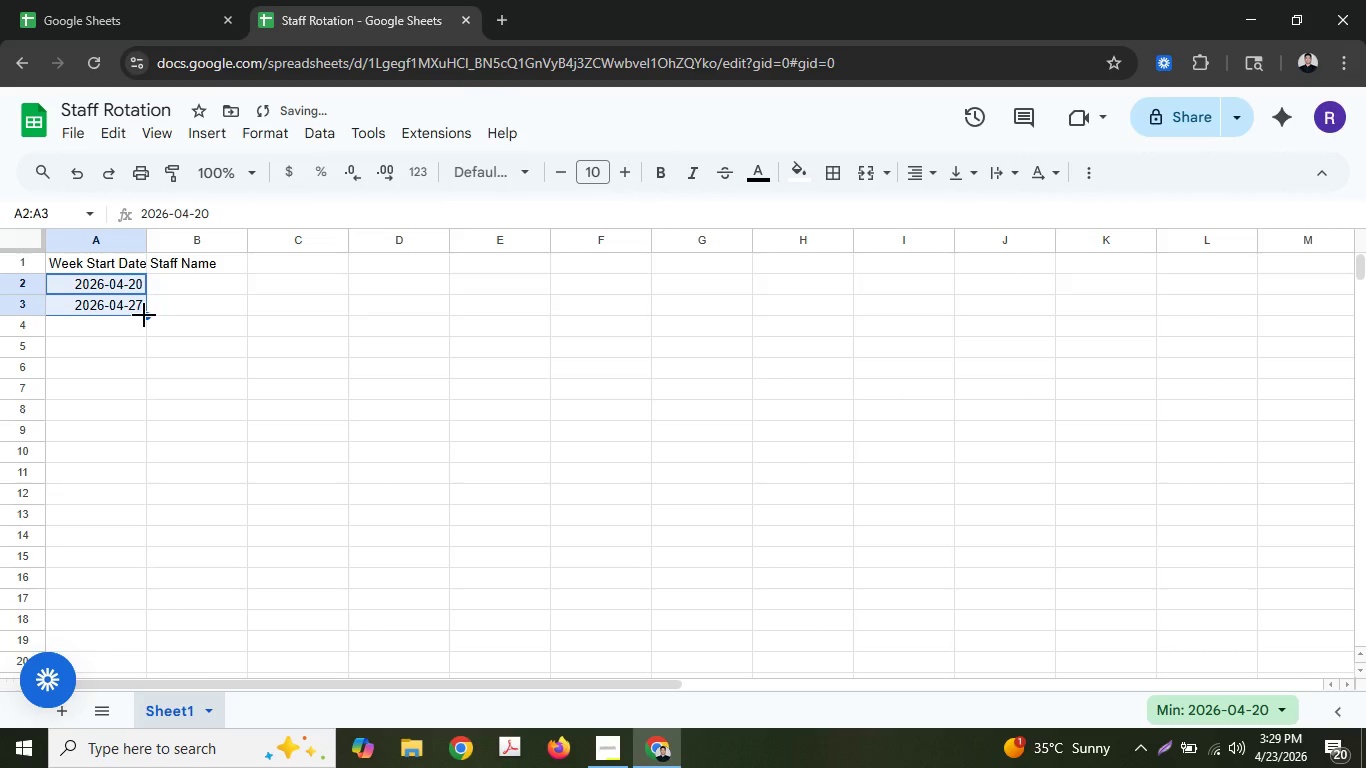 
left_click_drag(start_coordinate=[144, 315], to_coordinate=[141, 400])
 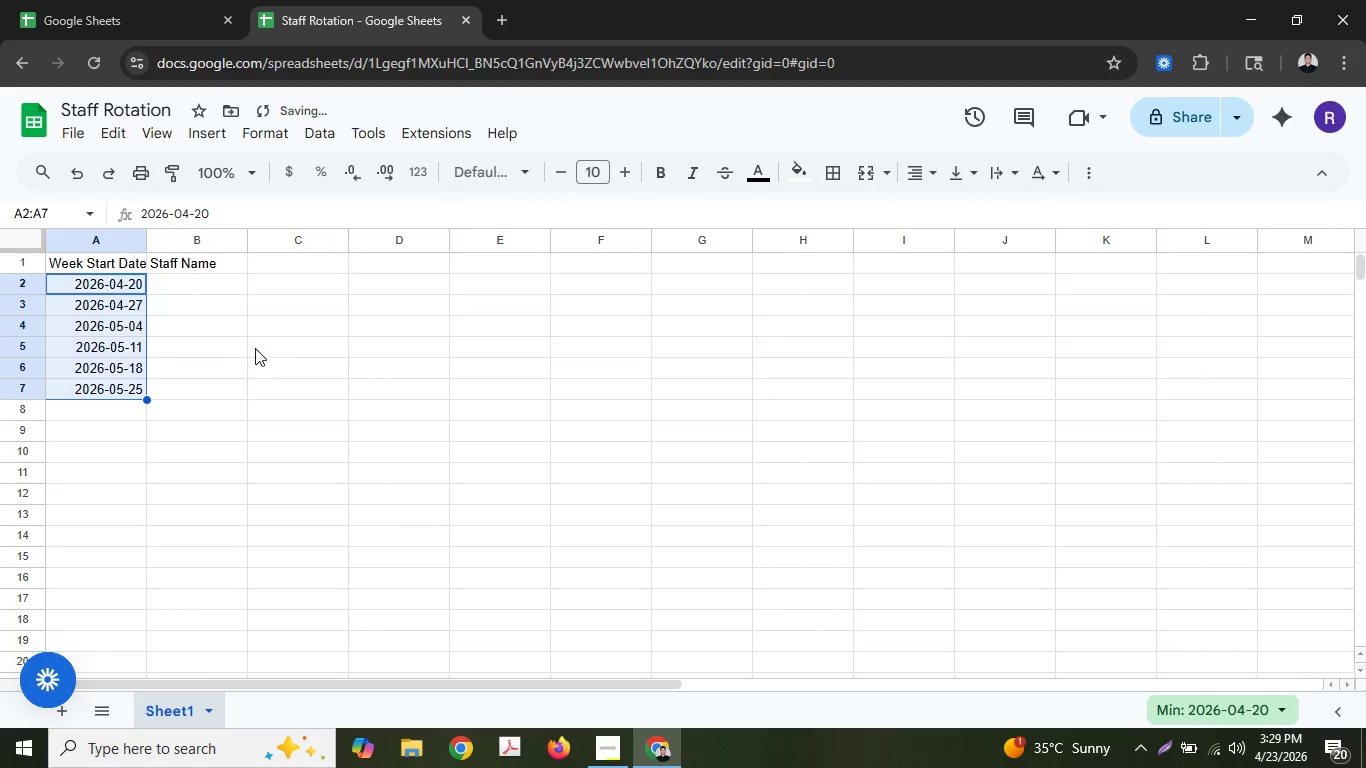 
left_click([260, 341])
 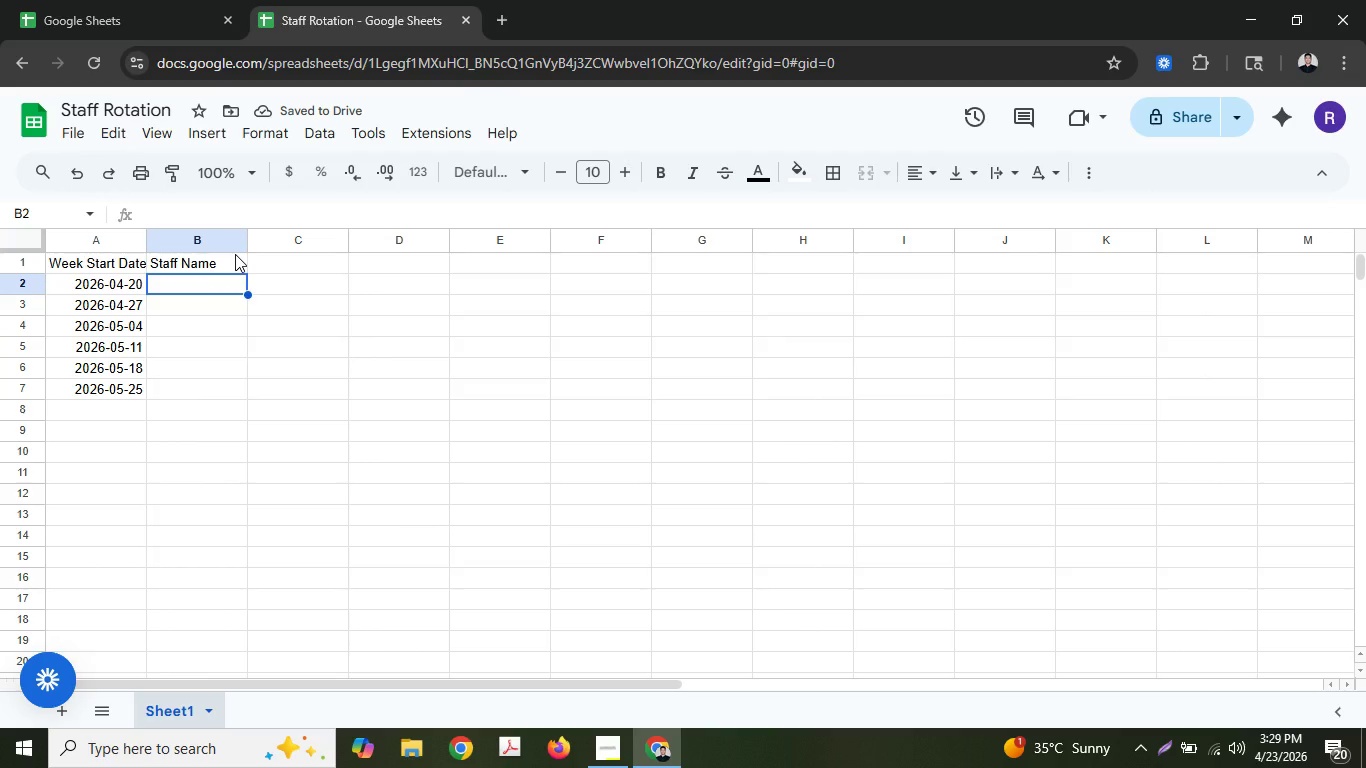 
type(Jus)
 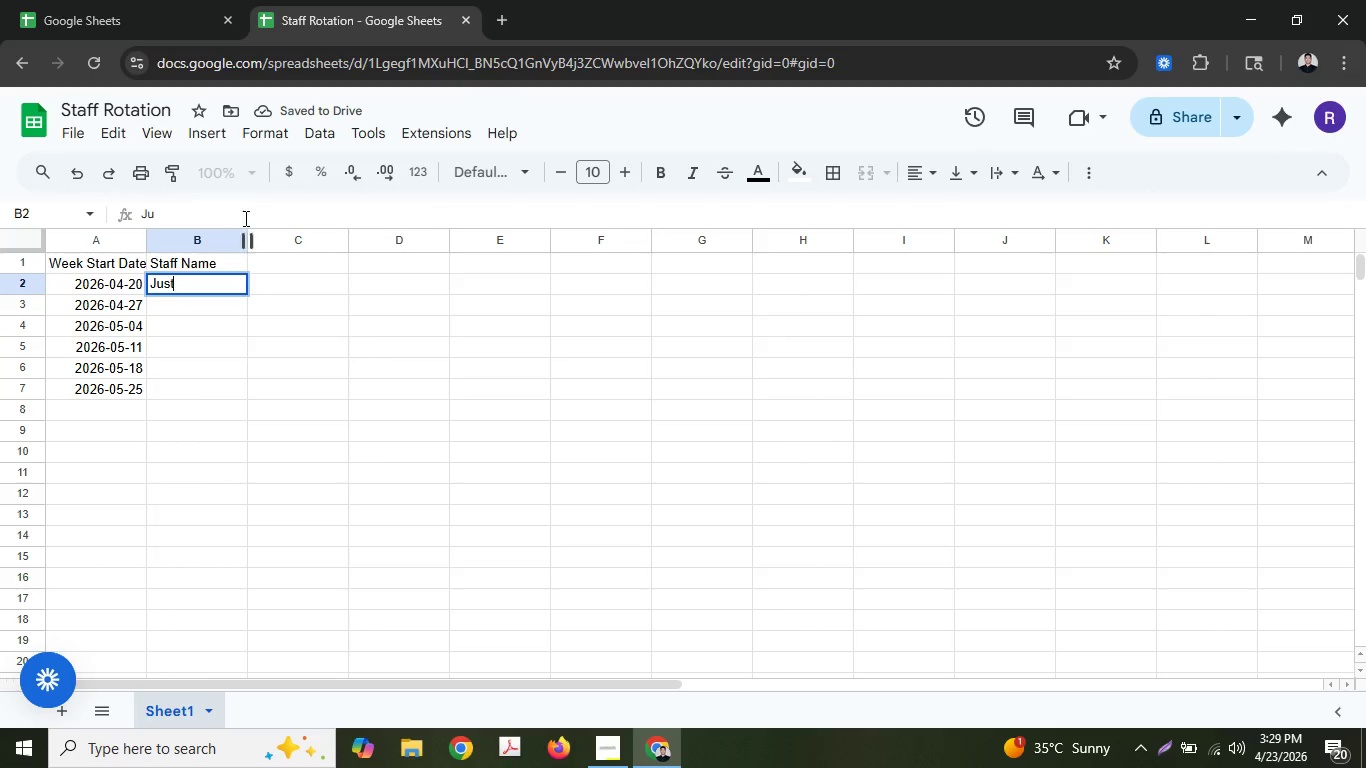 
type(tine B)
key(Backspace)
key(Backspace)
key(Backspace)
 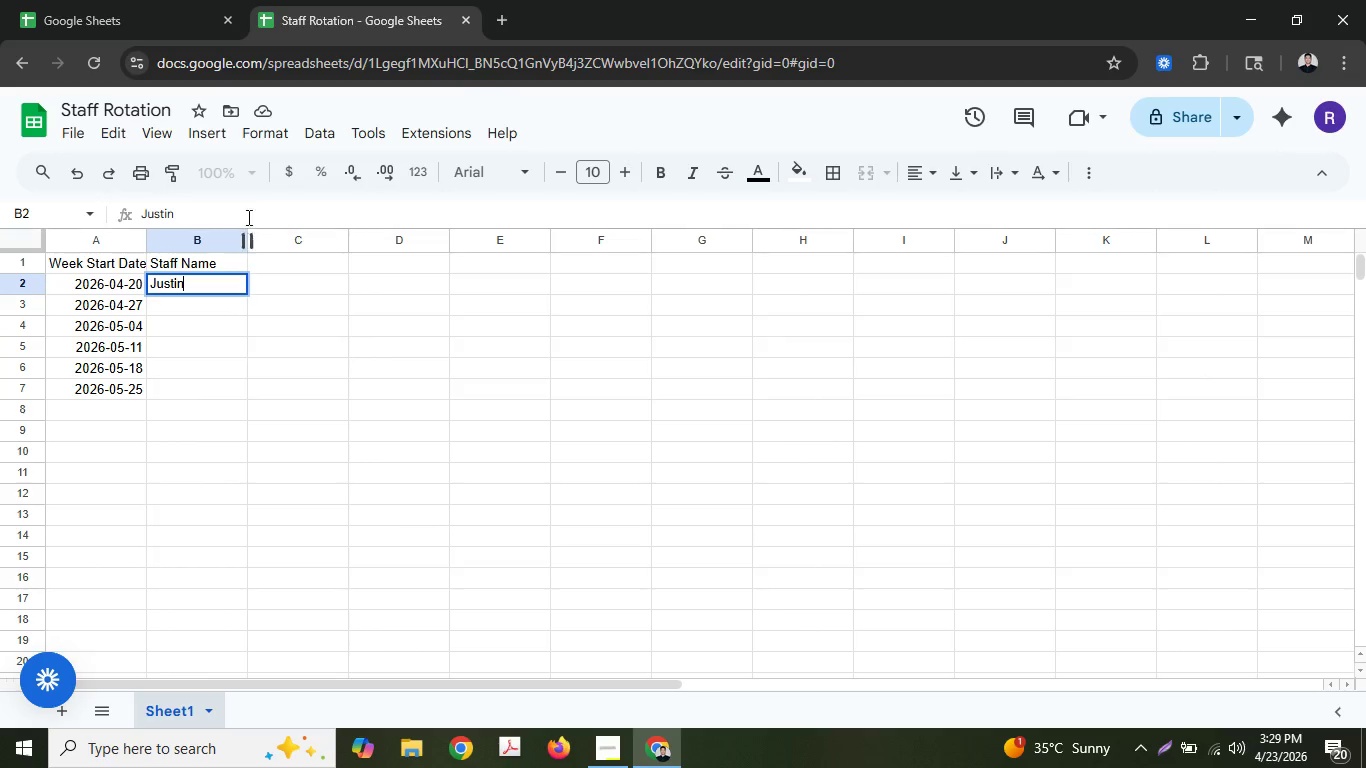 
type( Beiber)
 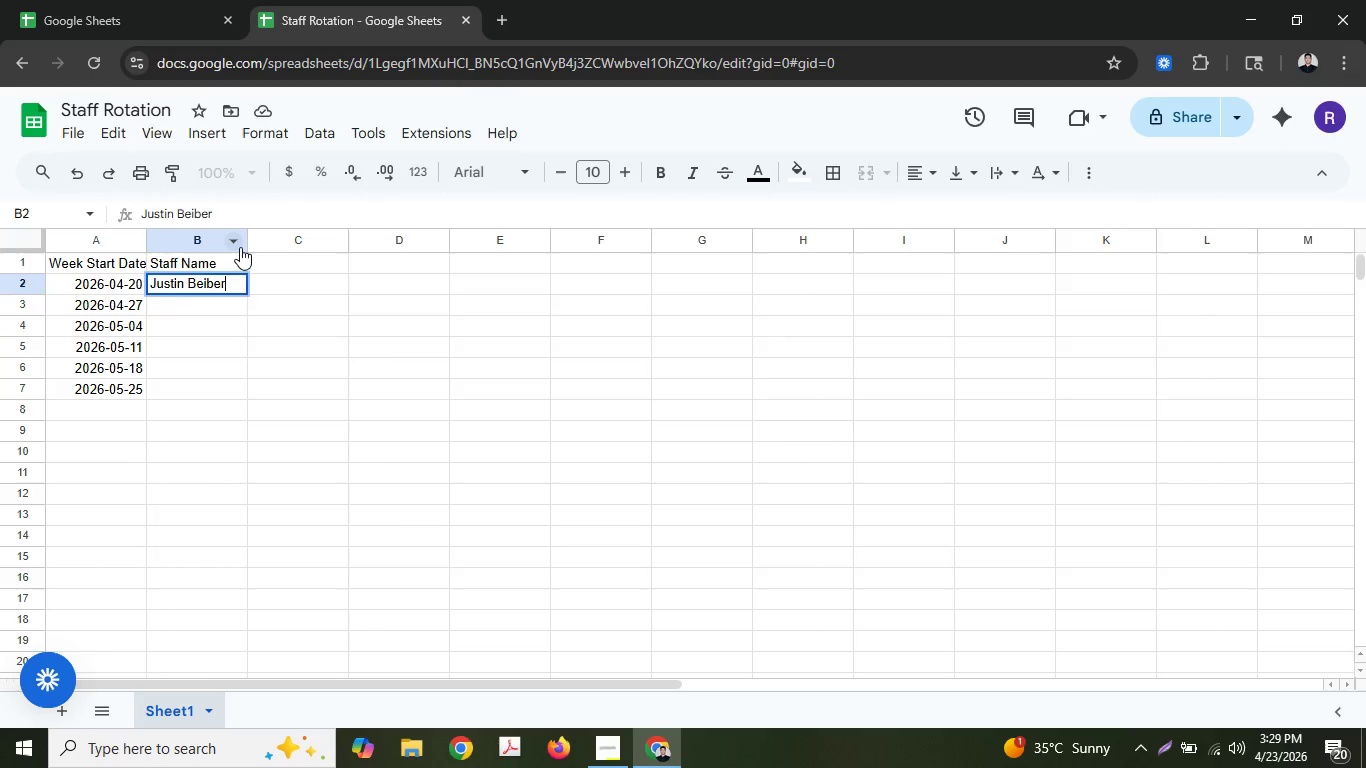 
key(Enter)
 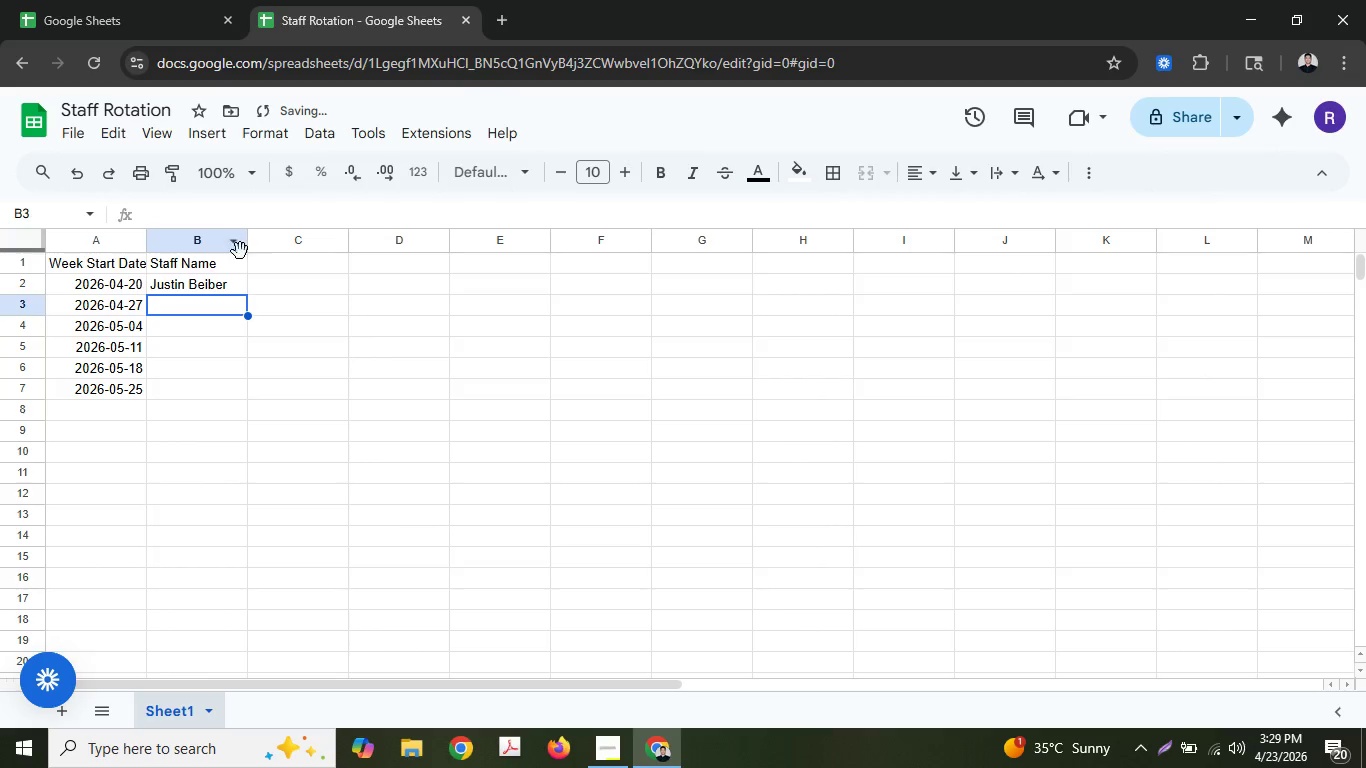 
type(Selena)
 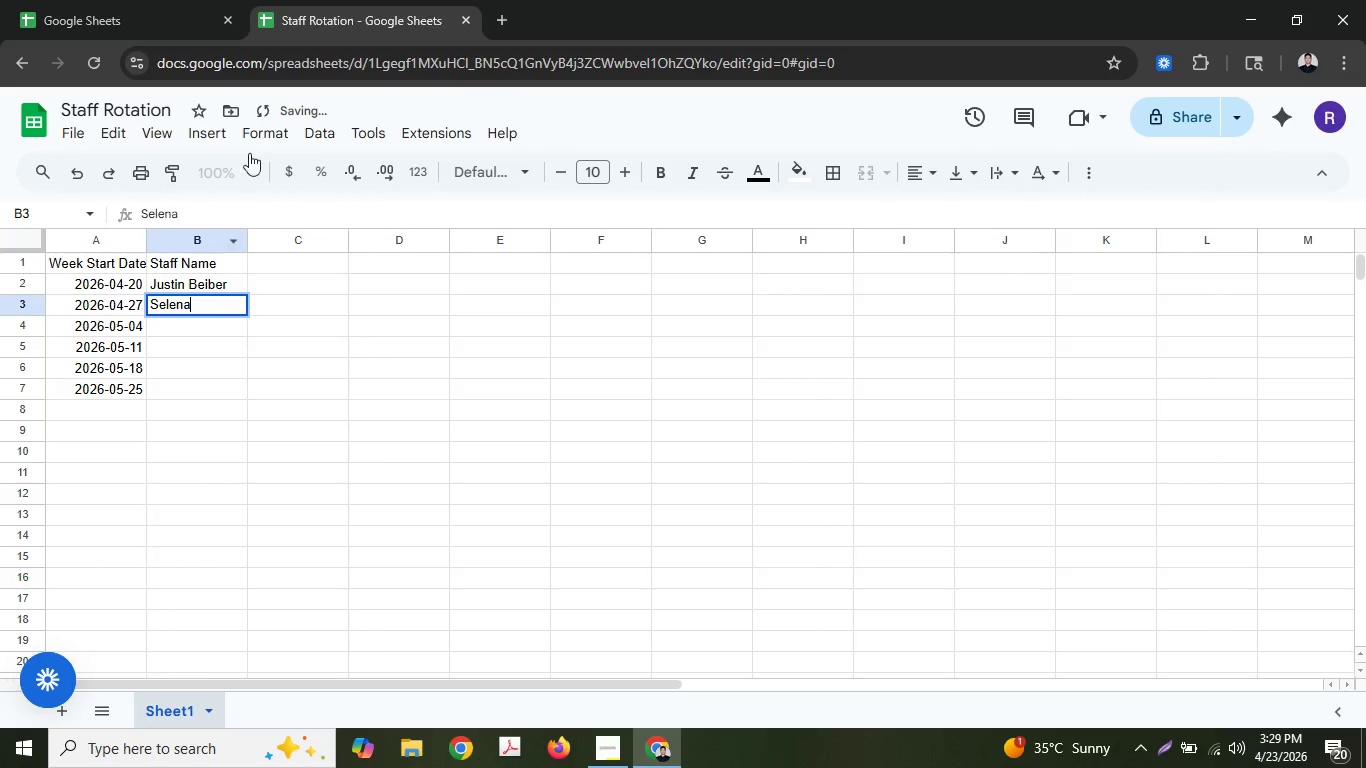 
type( Gomez)
 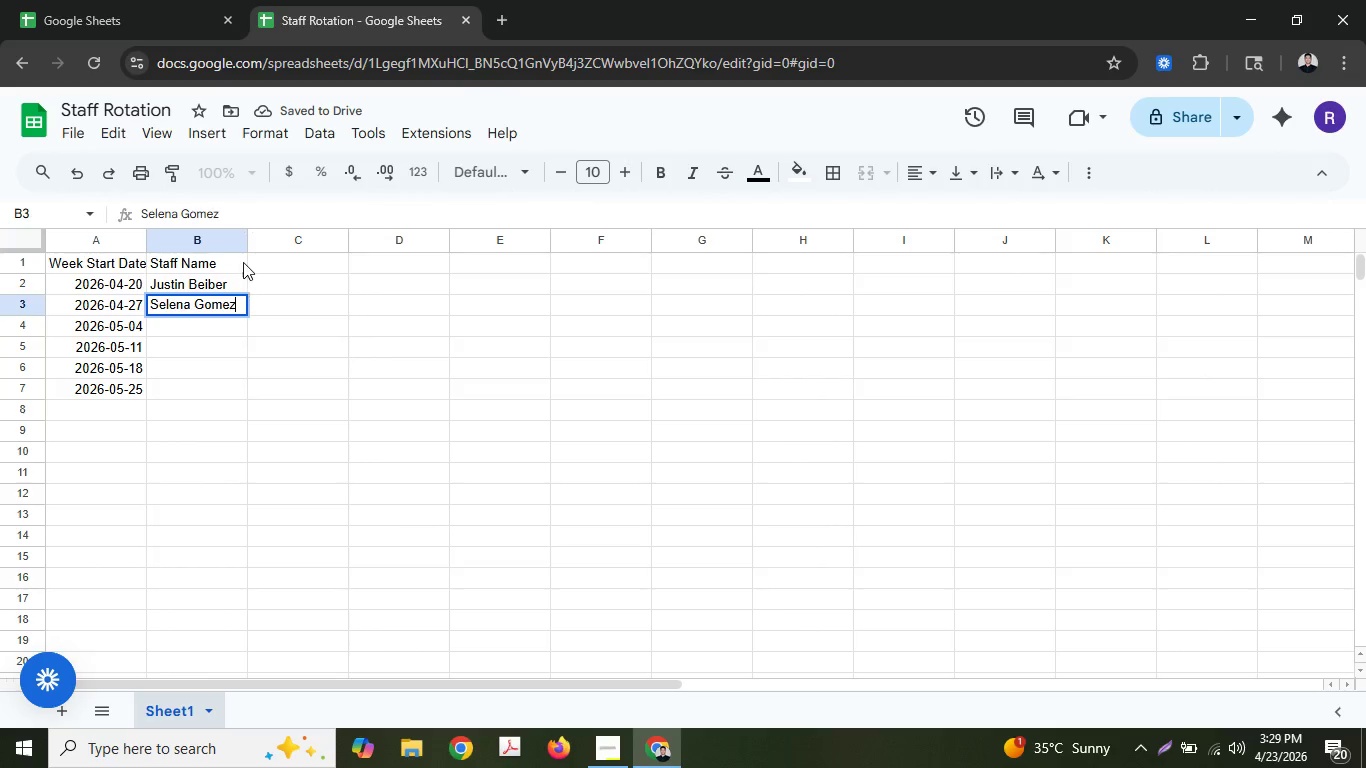 
key(Enter)
 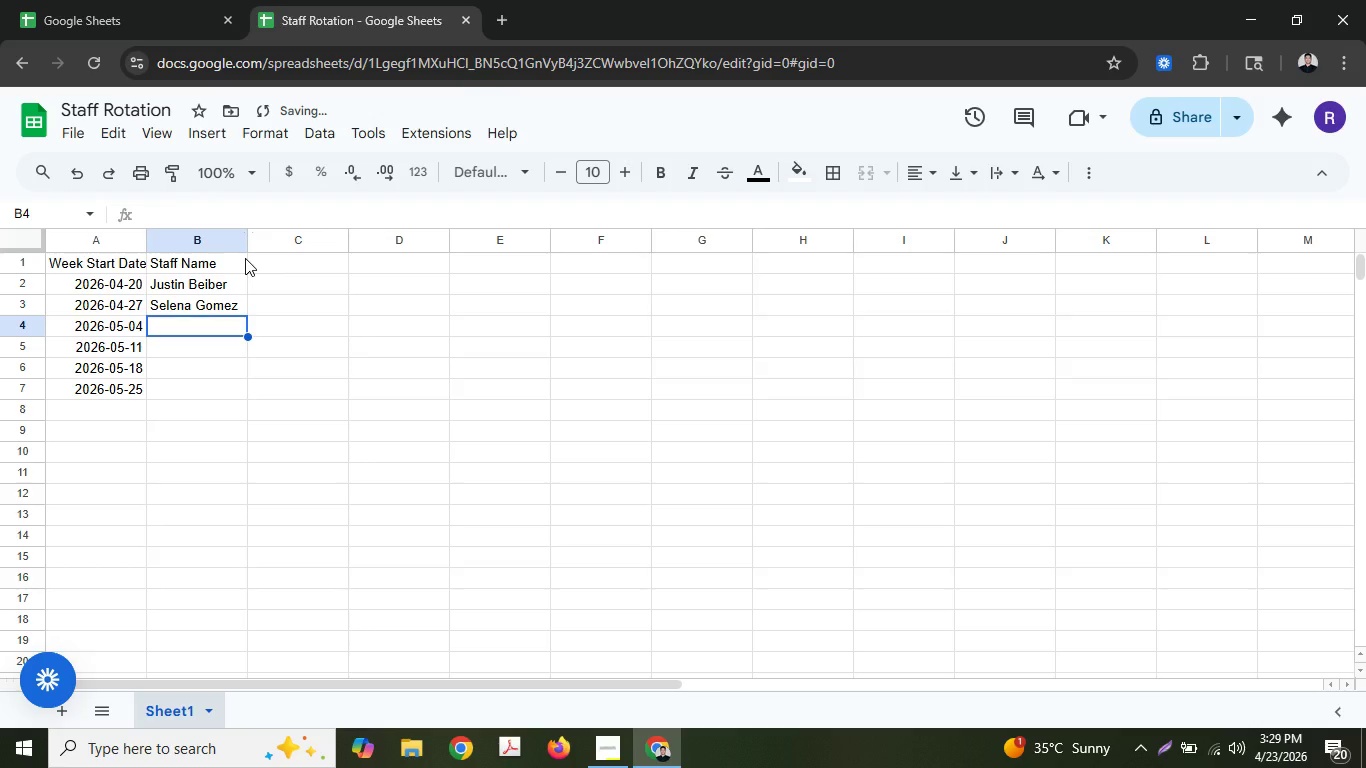 
key(Shift+ShiftLeft)
 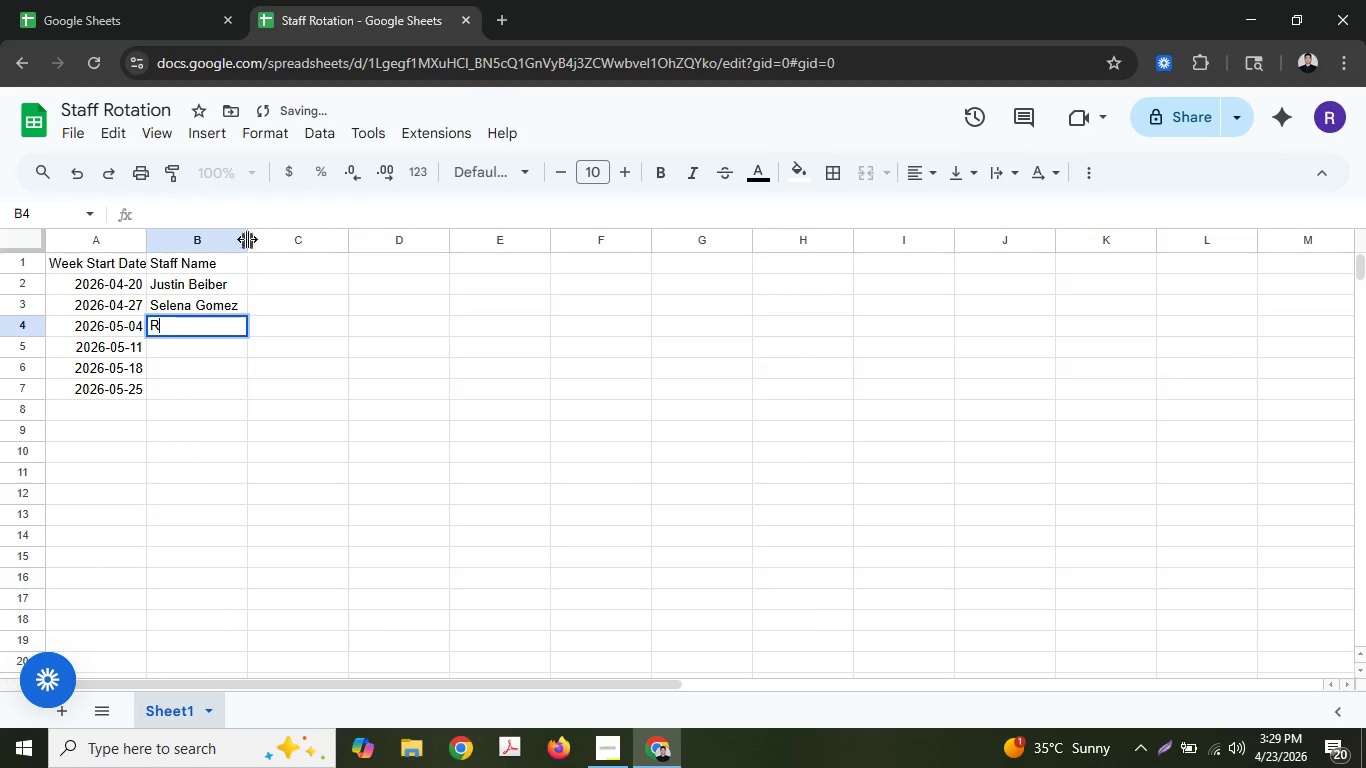 
type(Rihanna)
 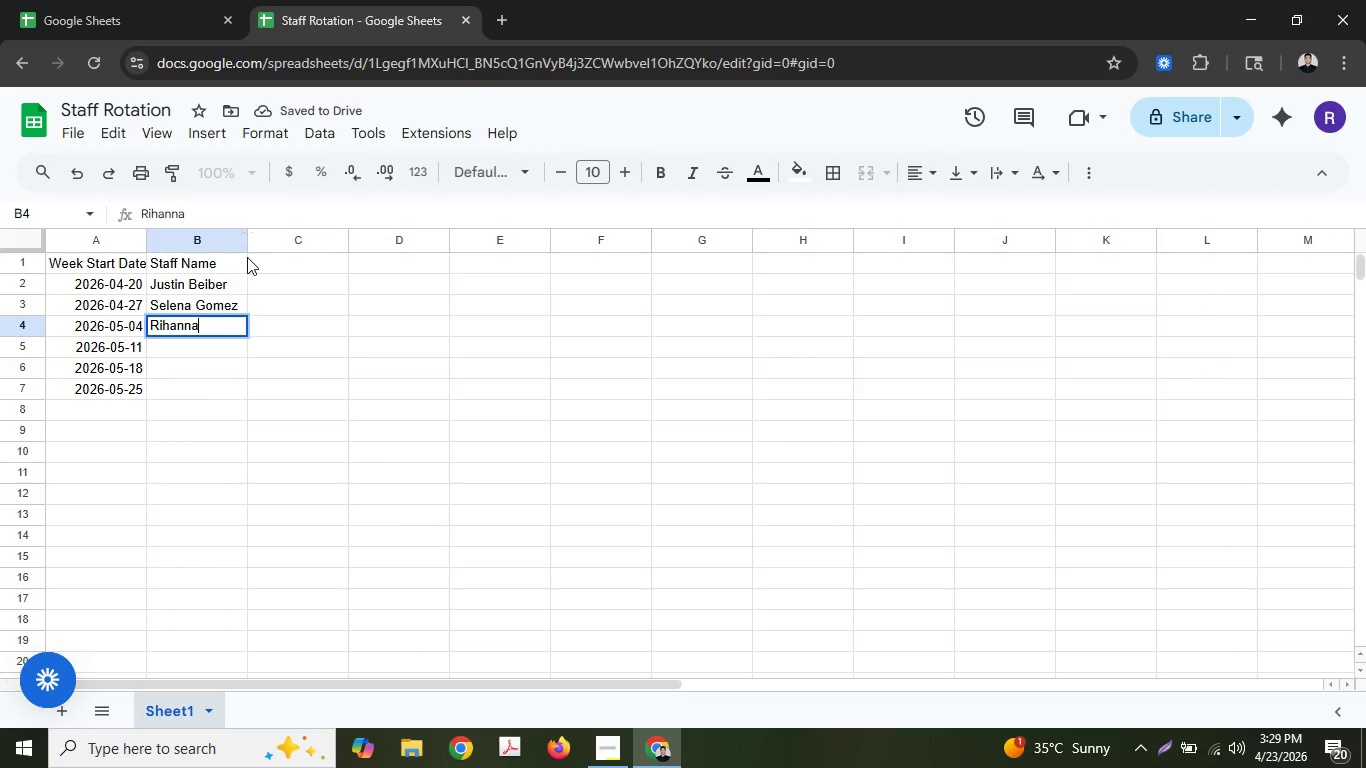 
key(Enter)
 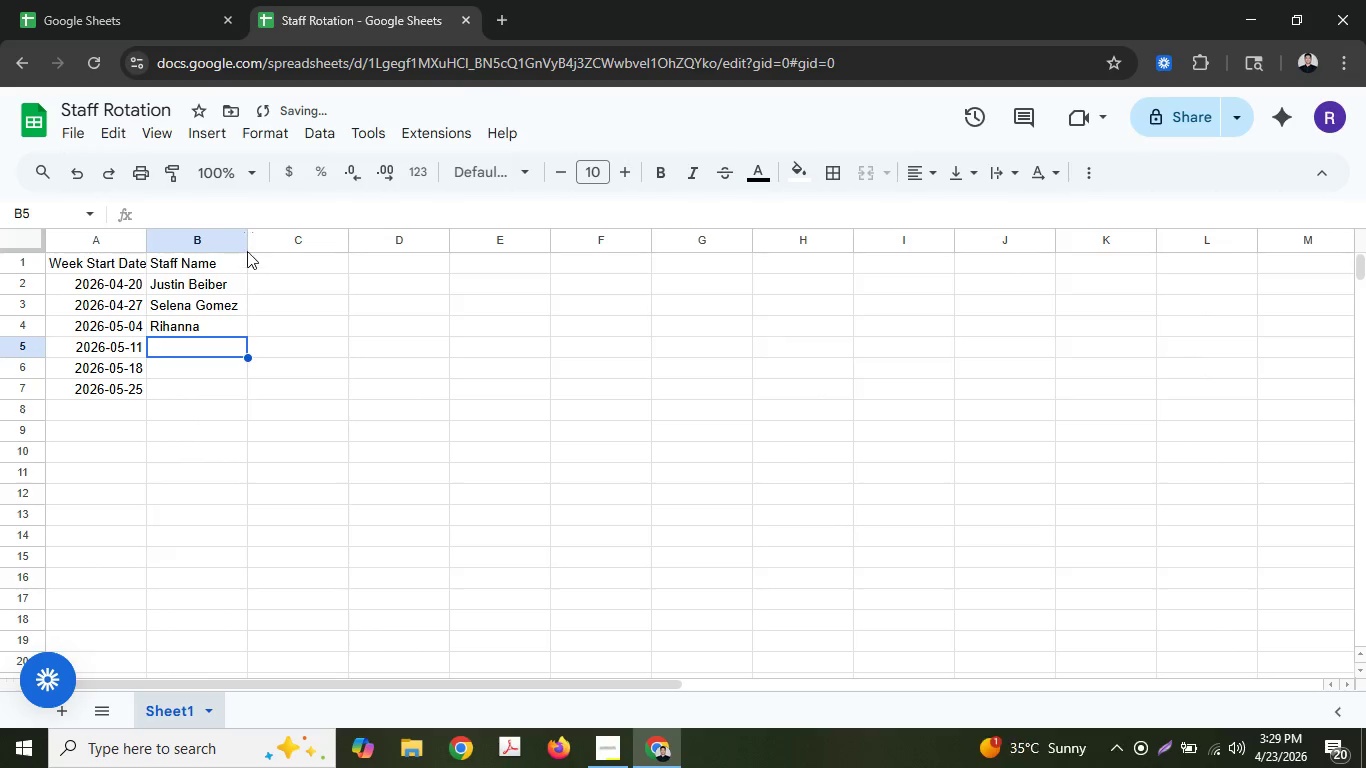 
type(Ja)
 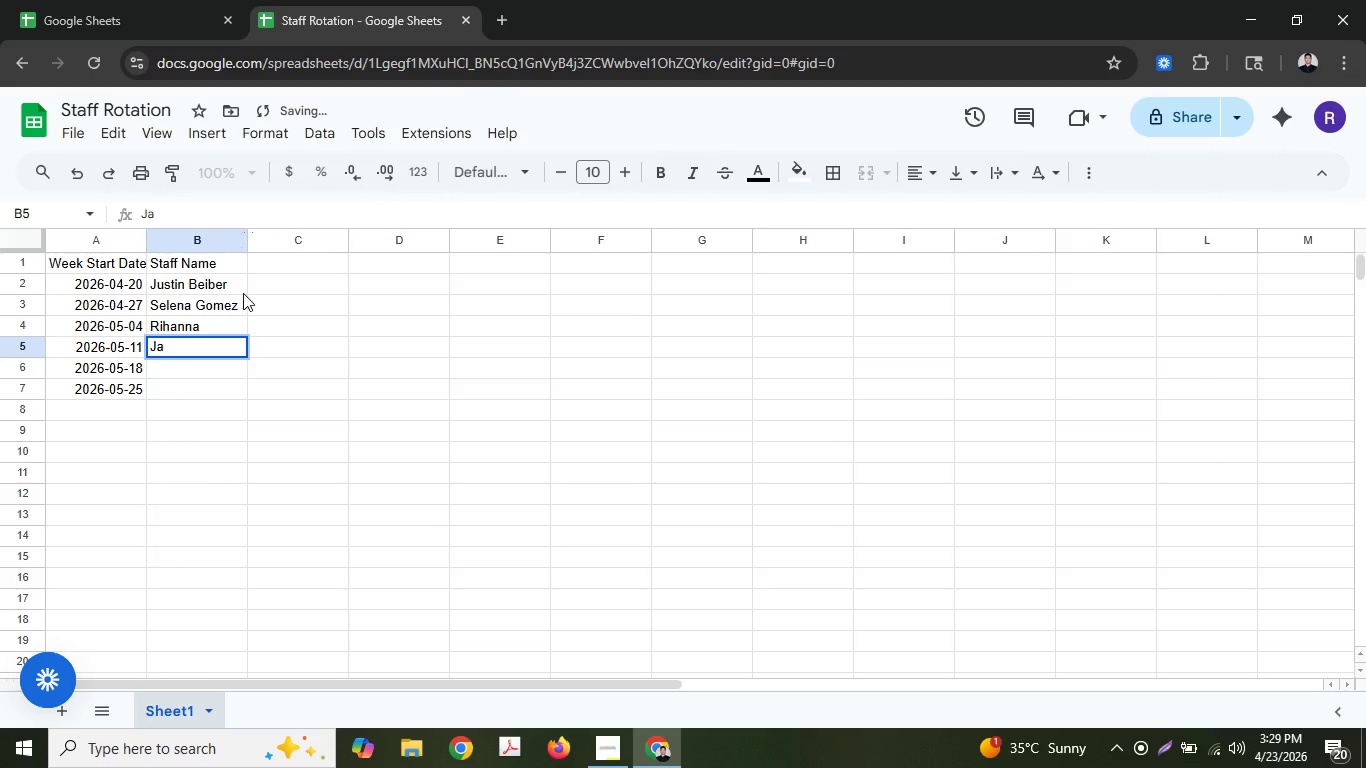 
key(Y)
 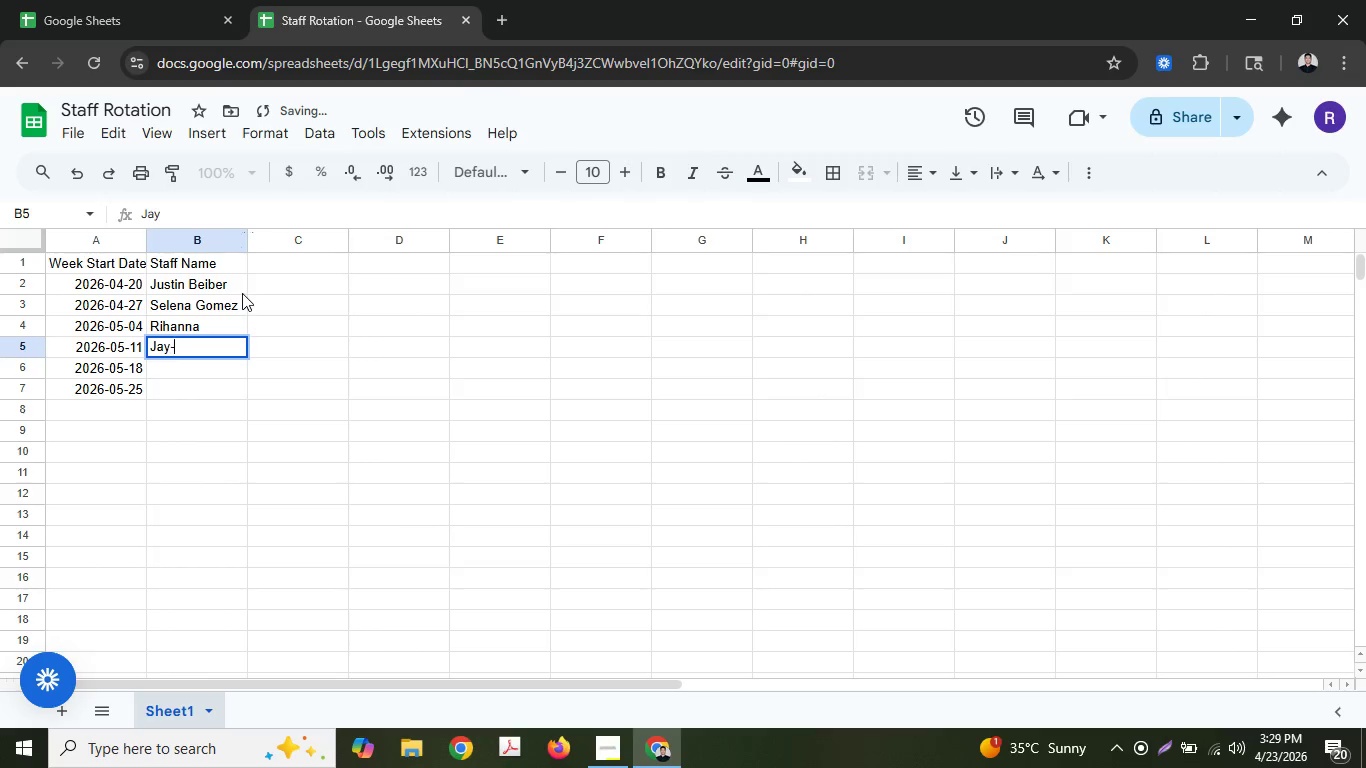 
key(Minus)
 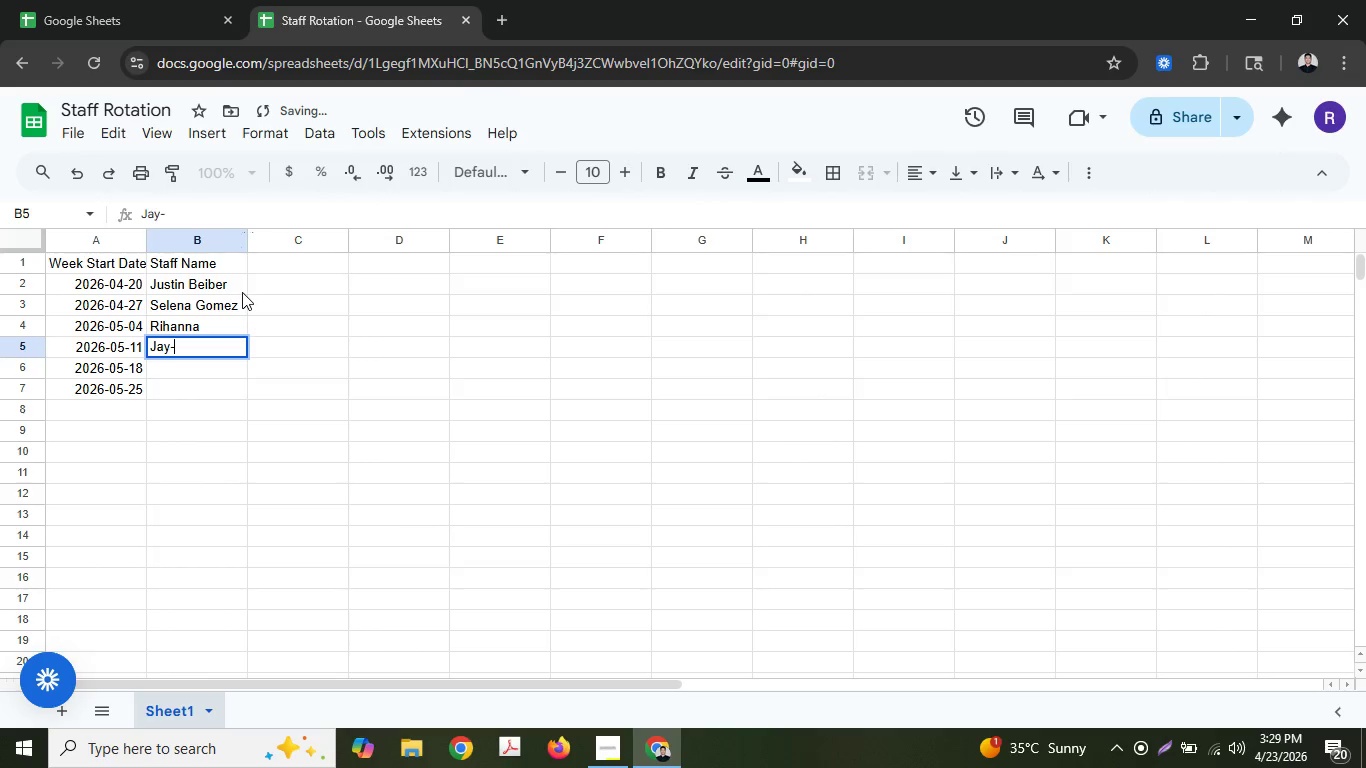 
key(Shift+ShiftLeft)
 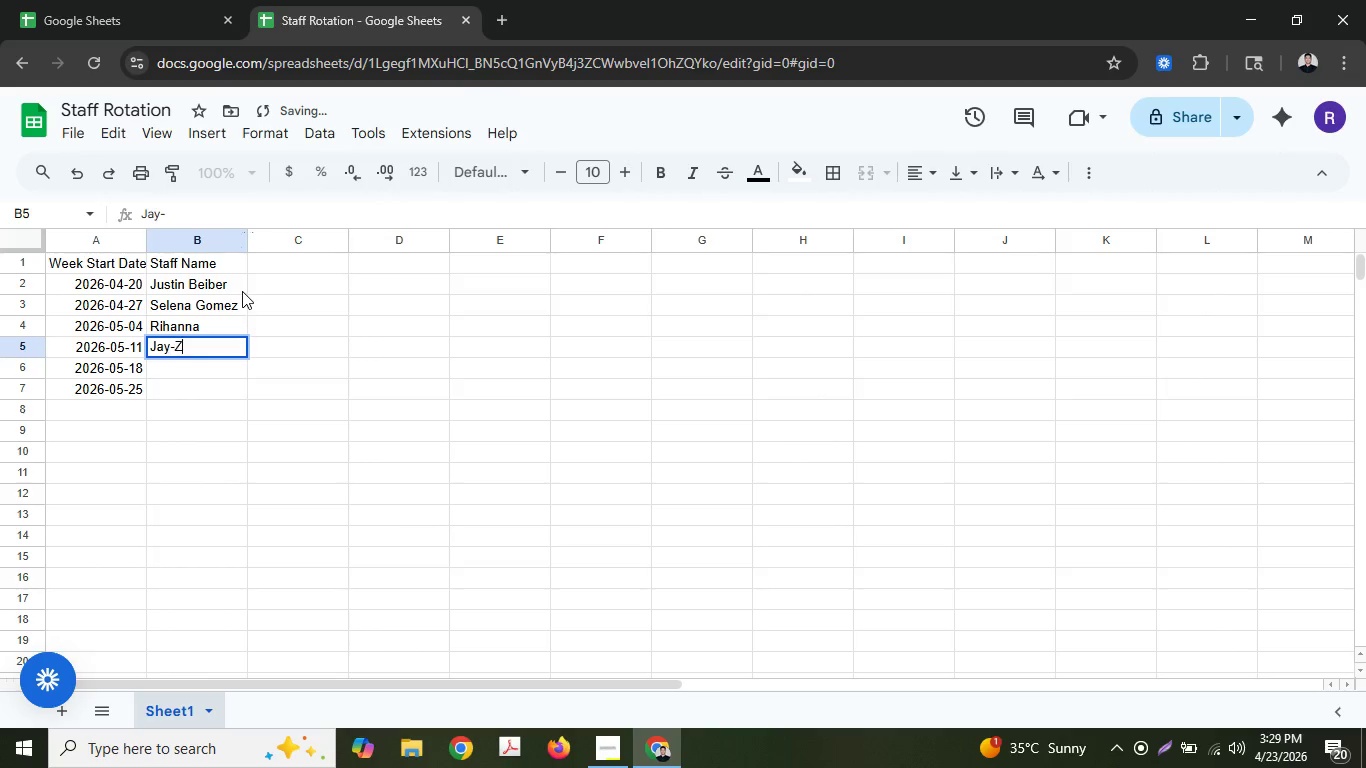 
key(Shift+Z)
 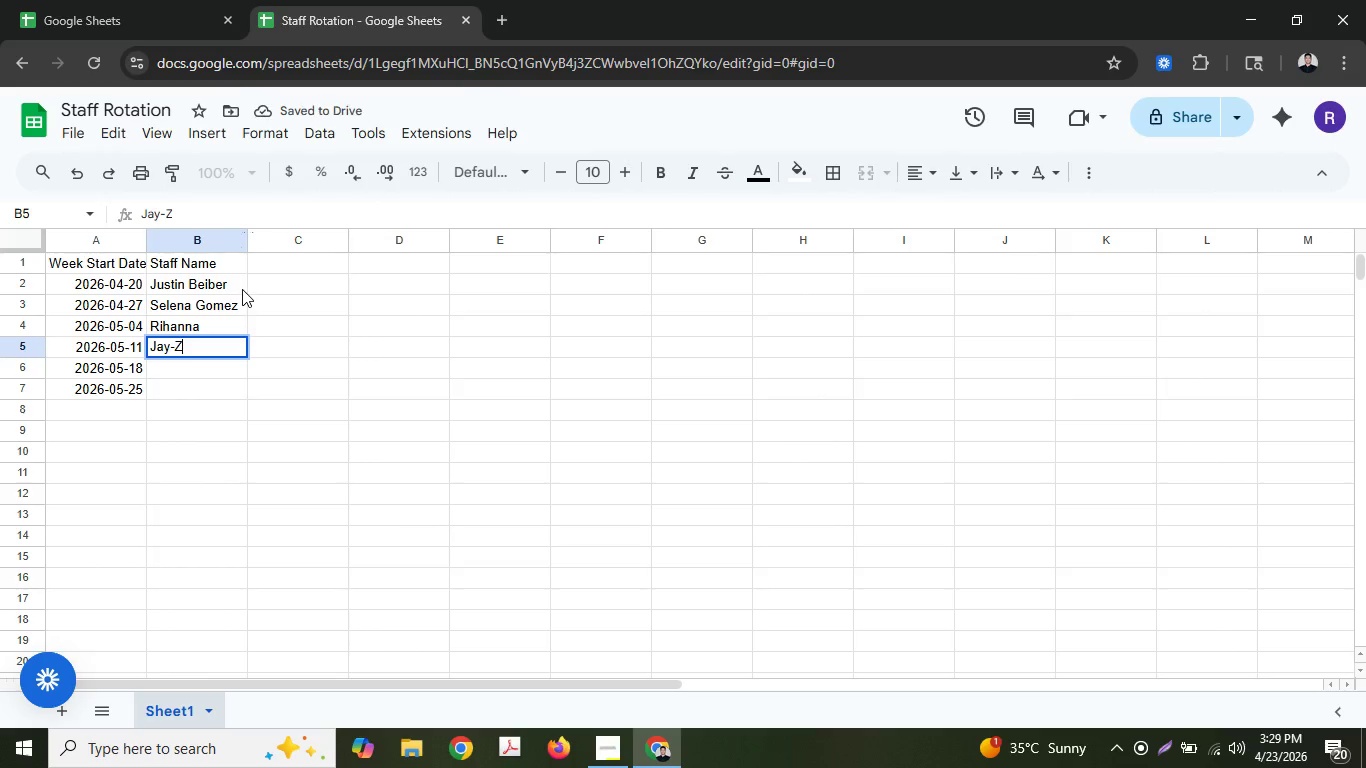 
key(Enter)
 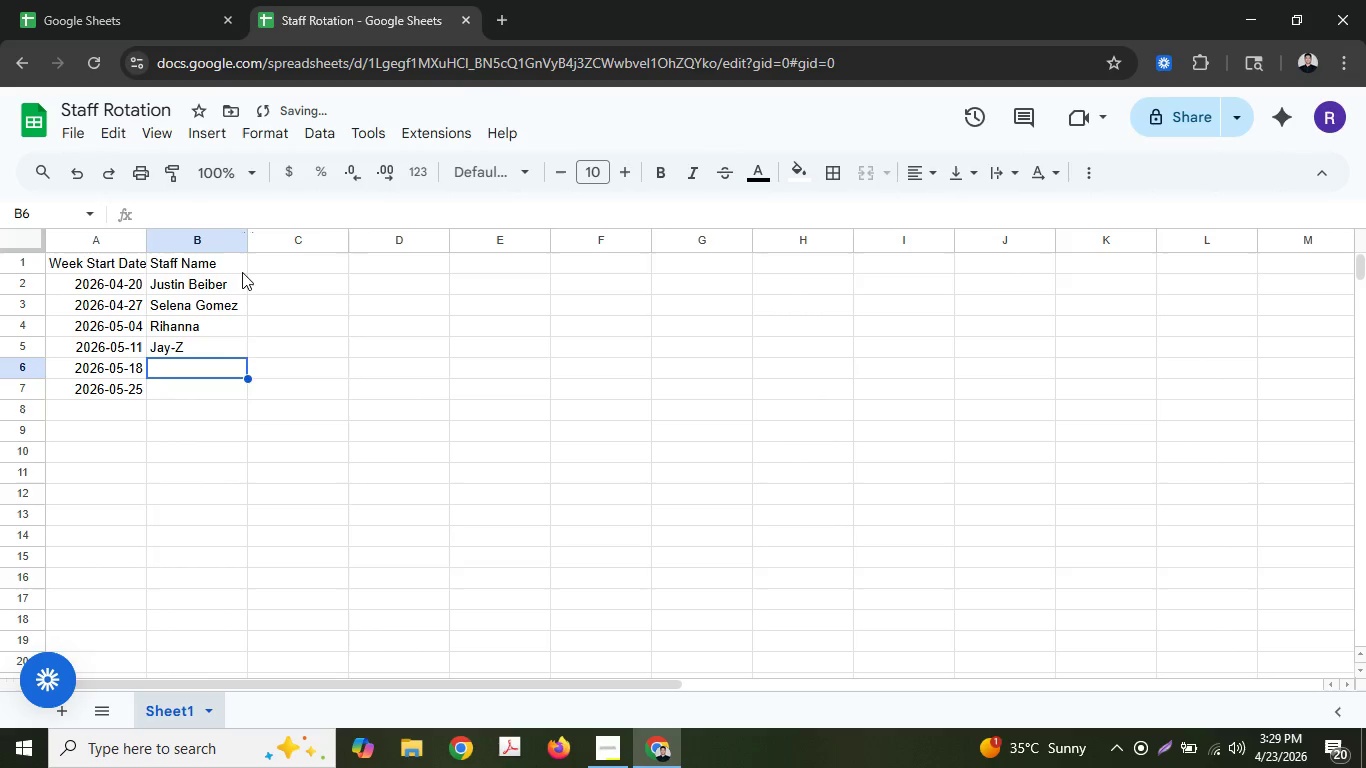 
type(Madonna)
 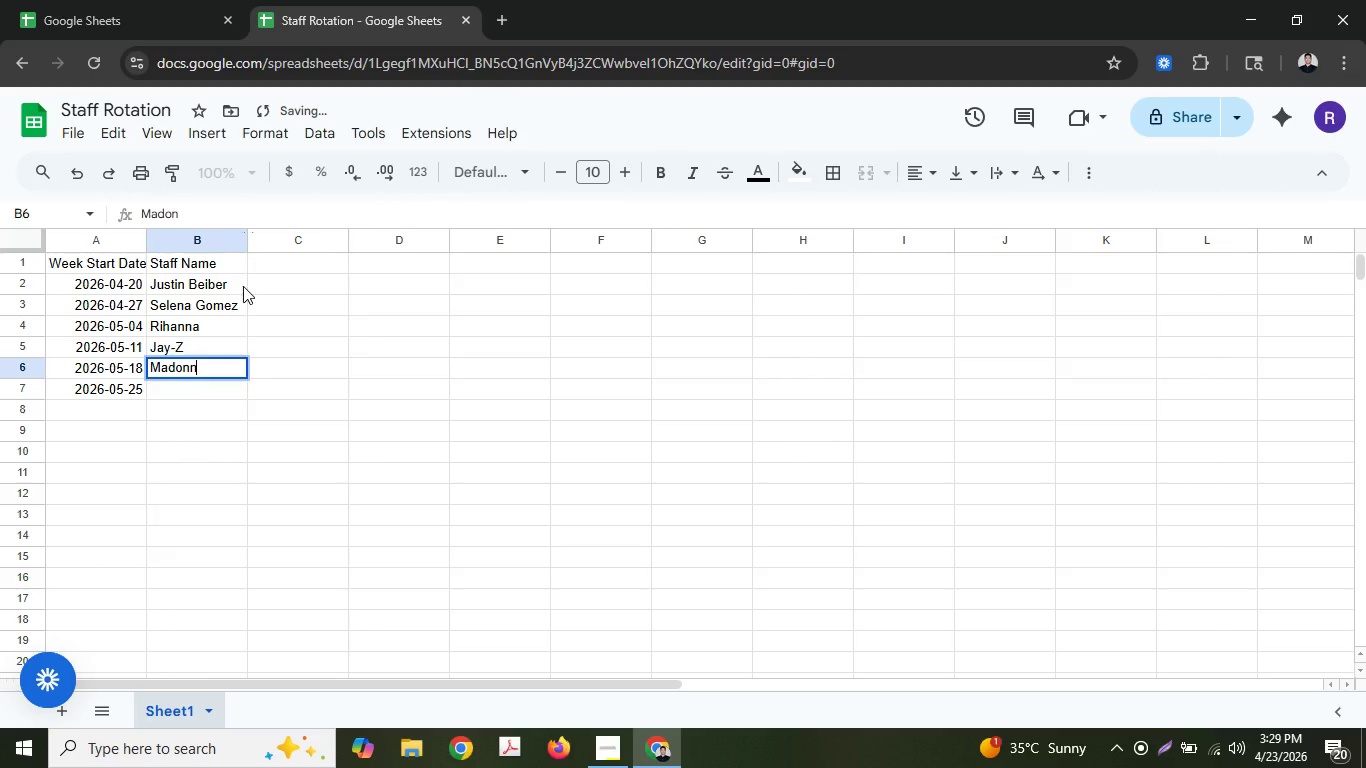 
key(Enter)
 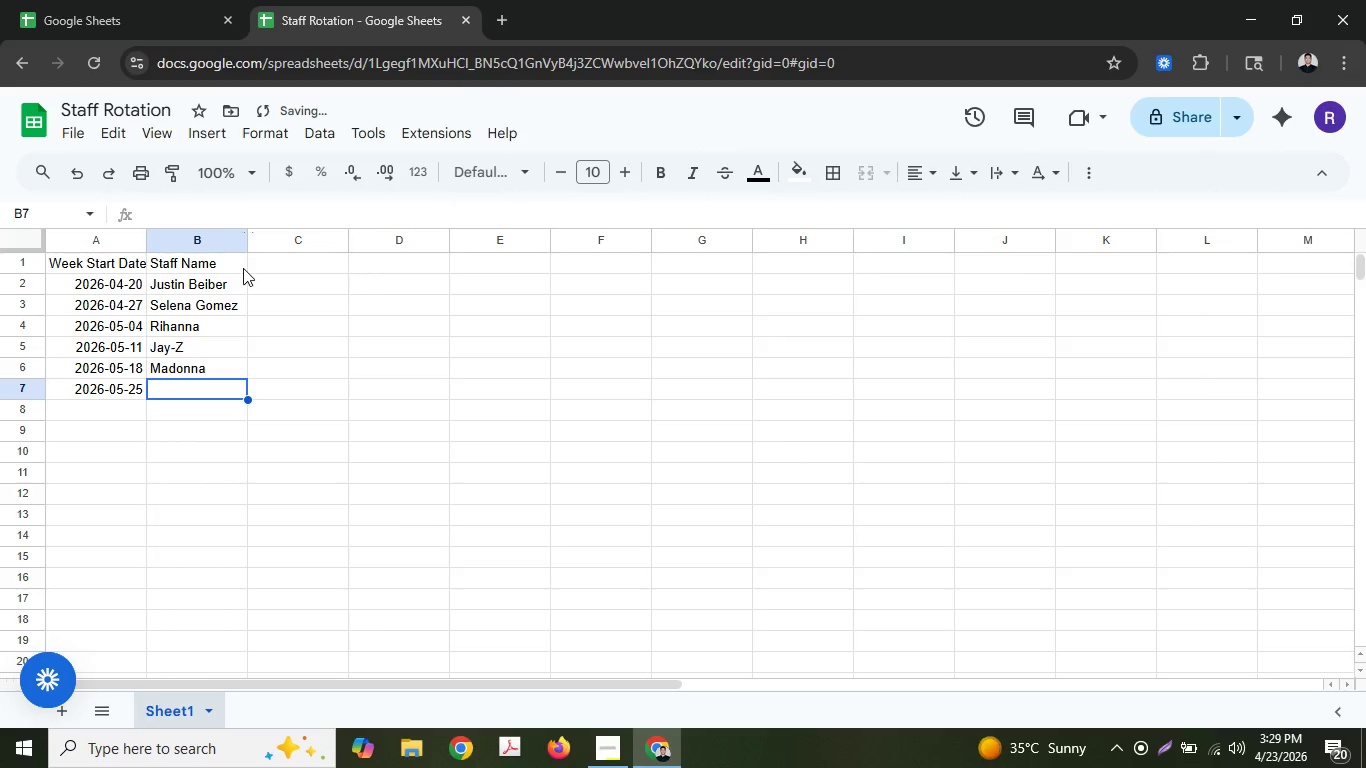 
type(Lady Gaga)
 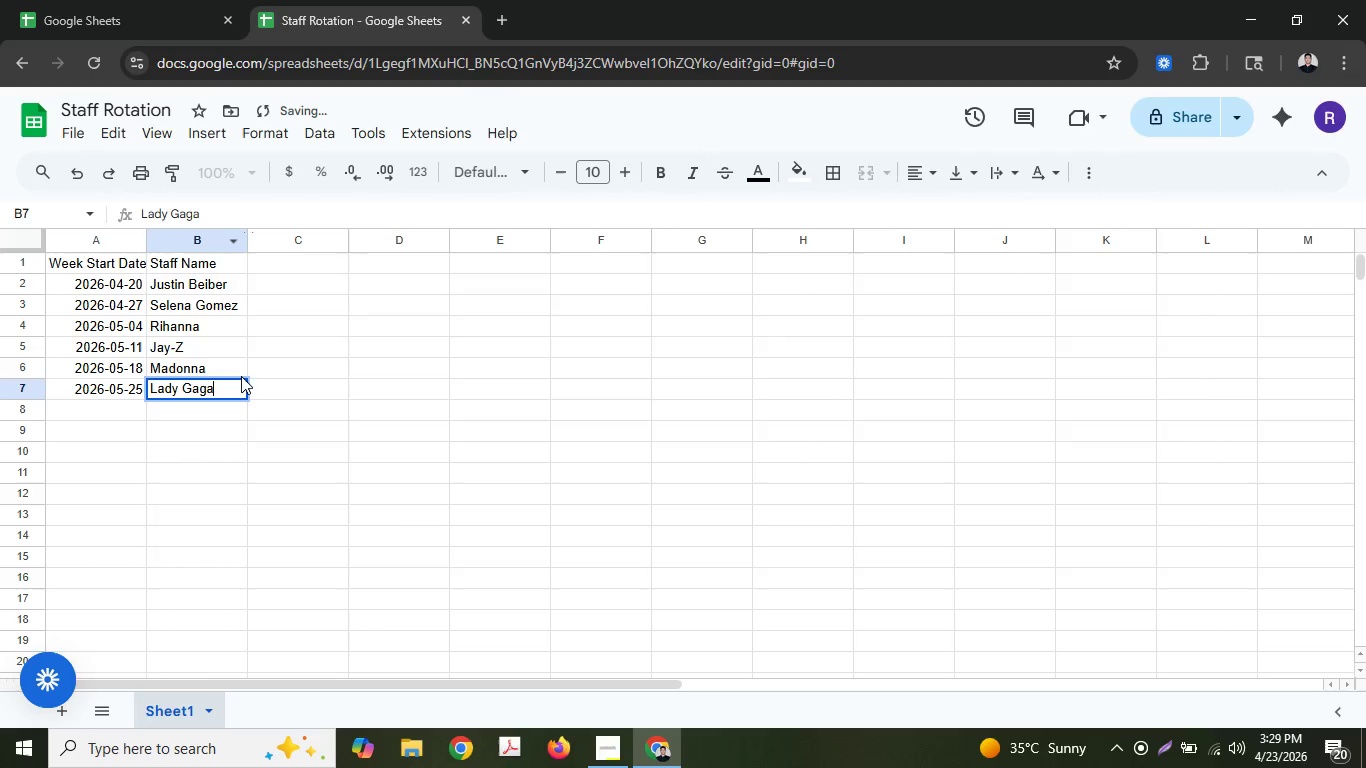 
key(Enter)
 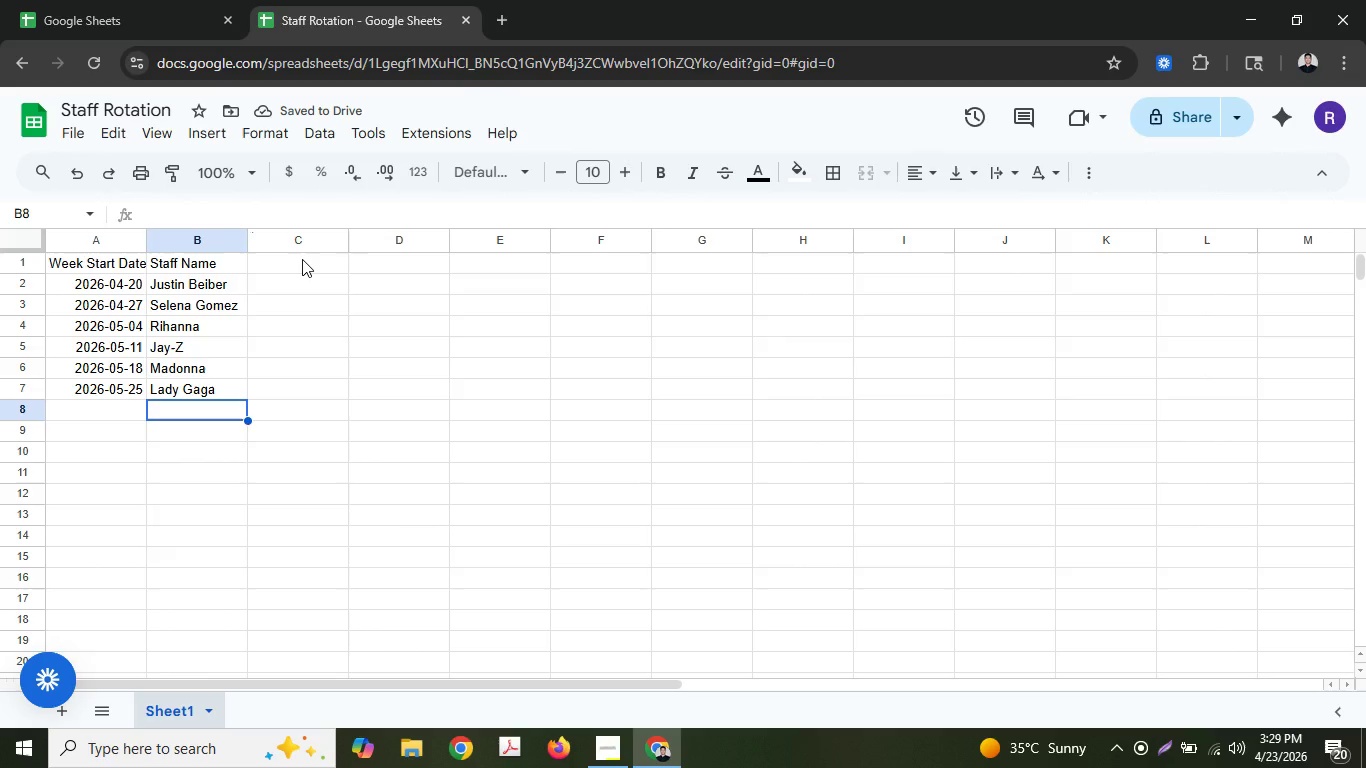 
left_click([303, 262])
 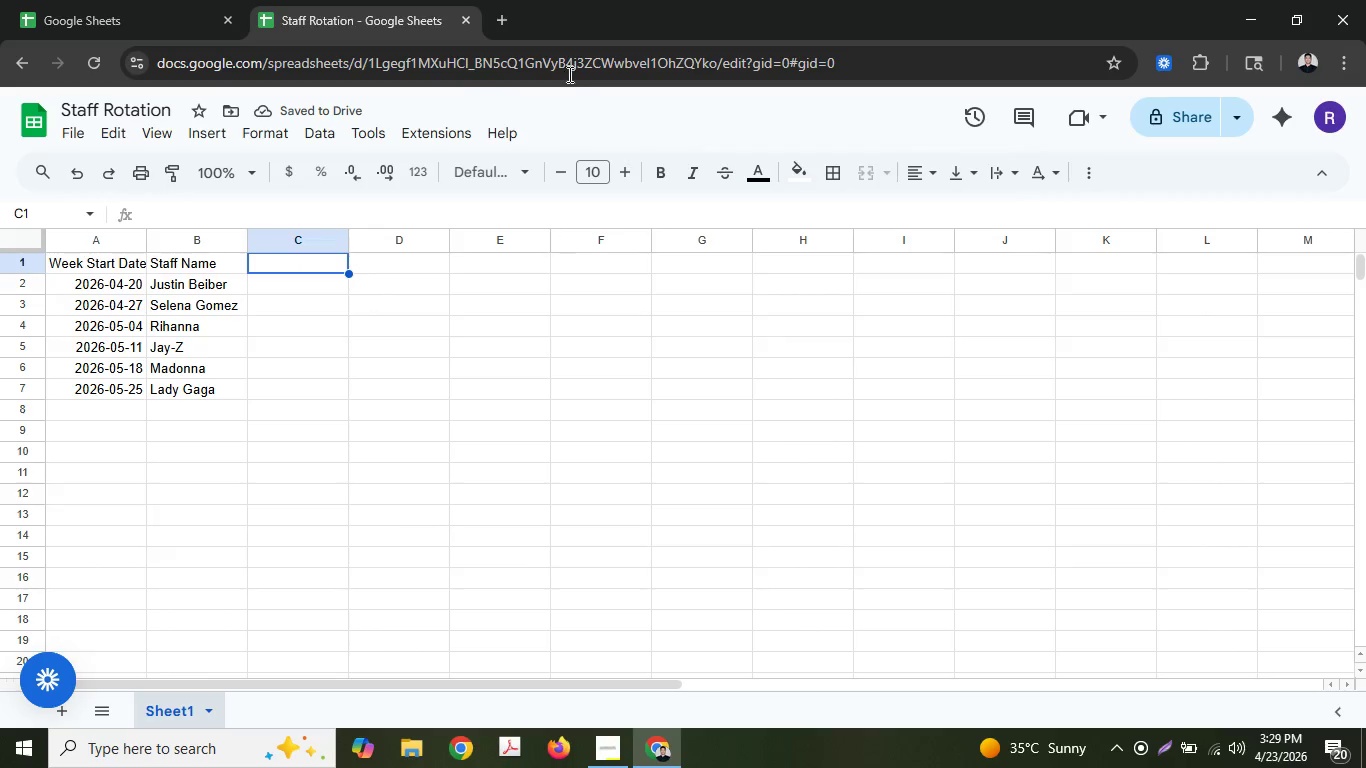 
left_click_drag(start_coordinate=[582, 0], to_coordinate=[1365, 417])
 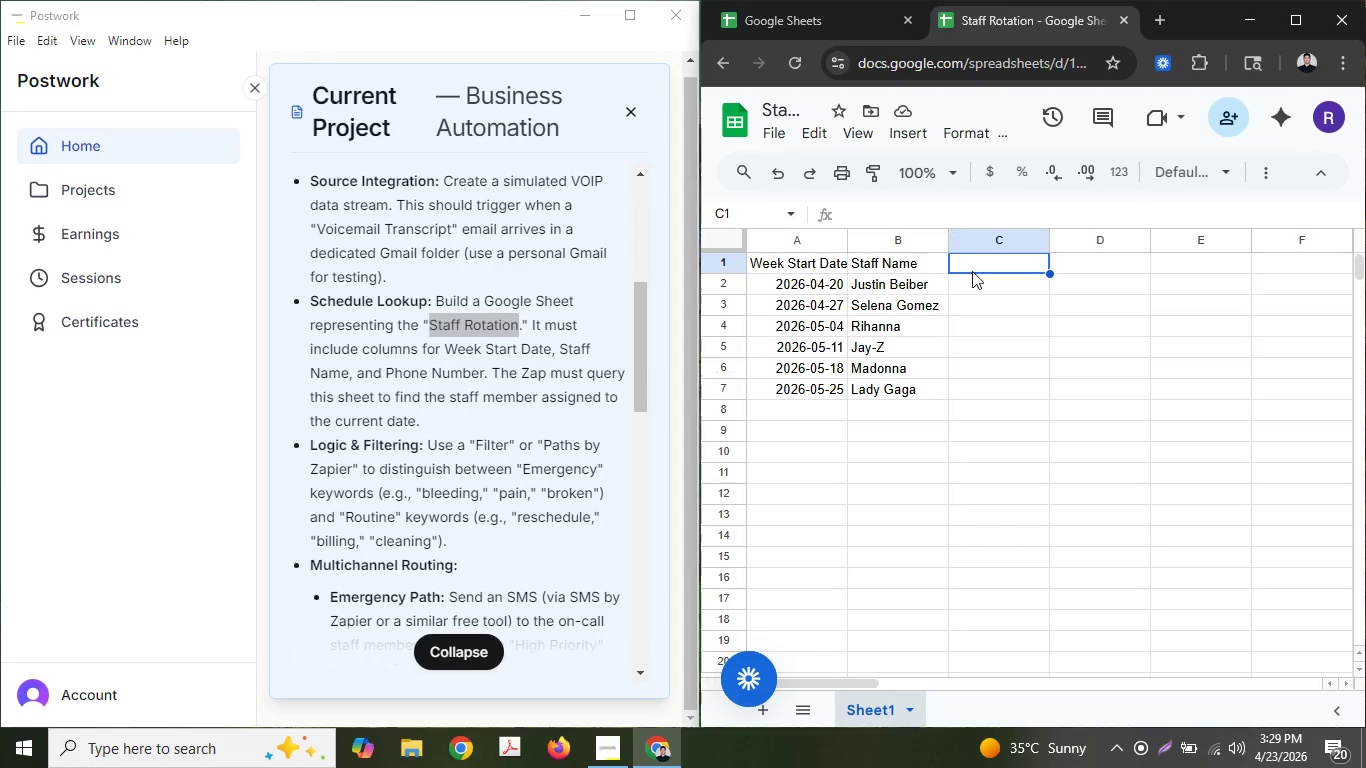 
wait(6.02)
 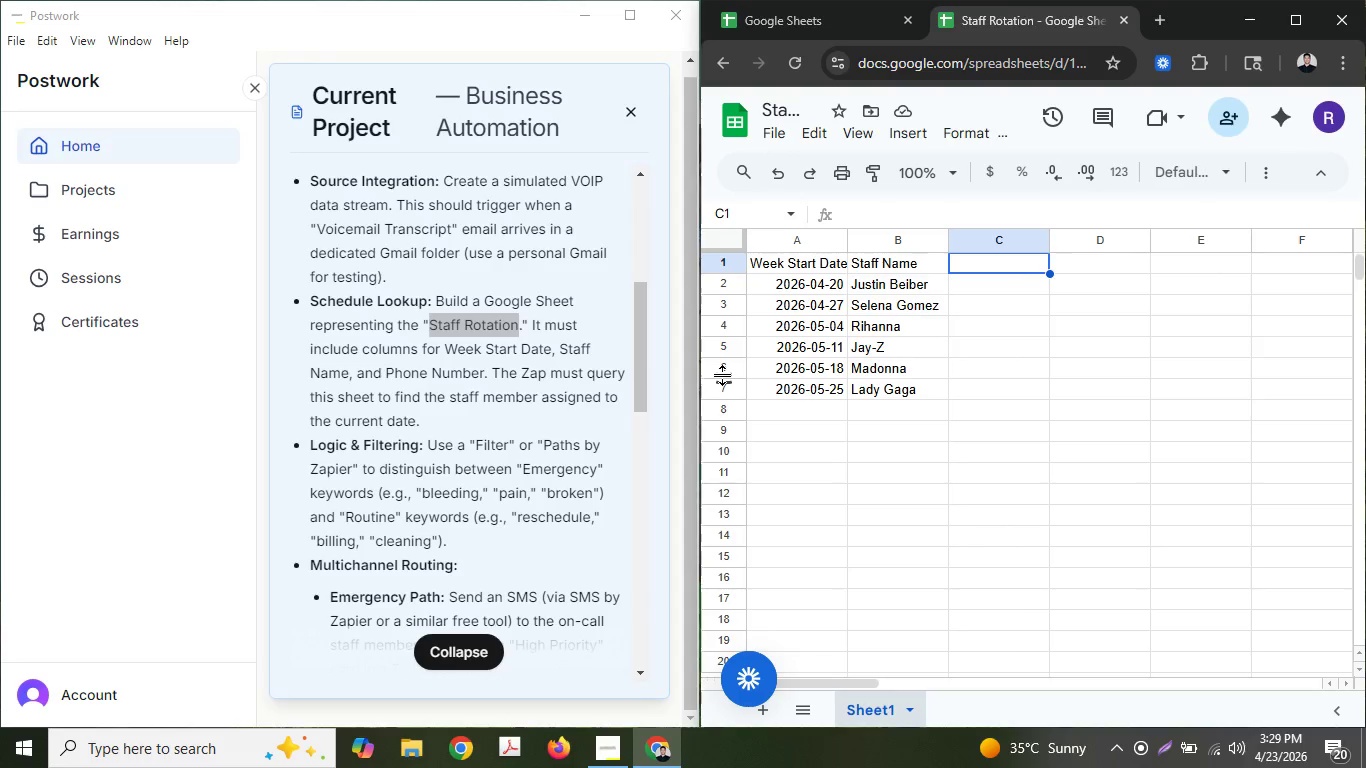 
type(Phon)
 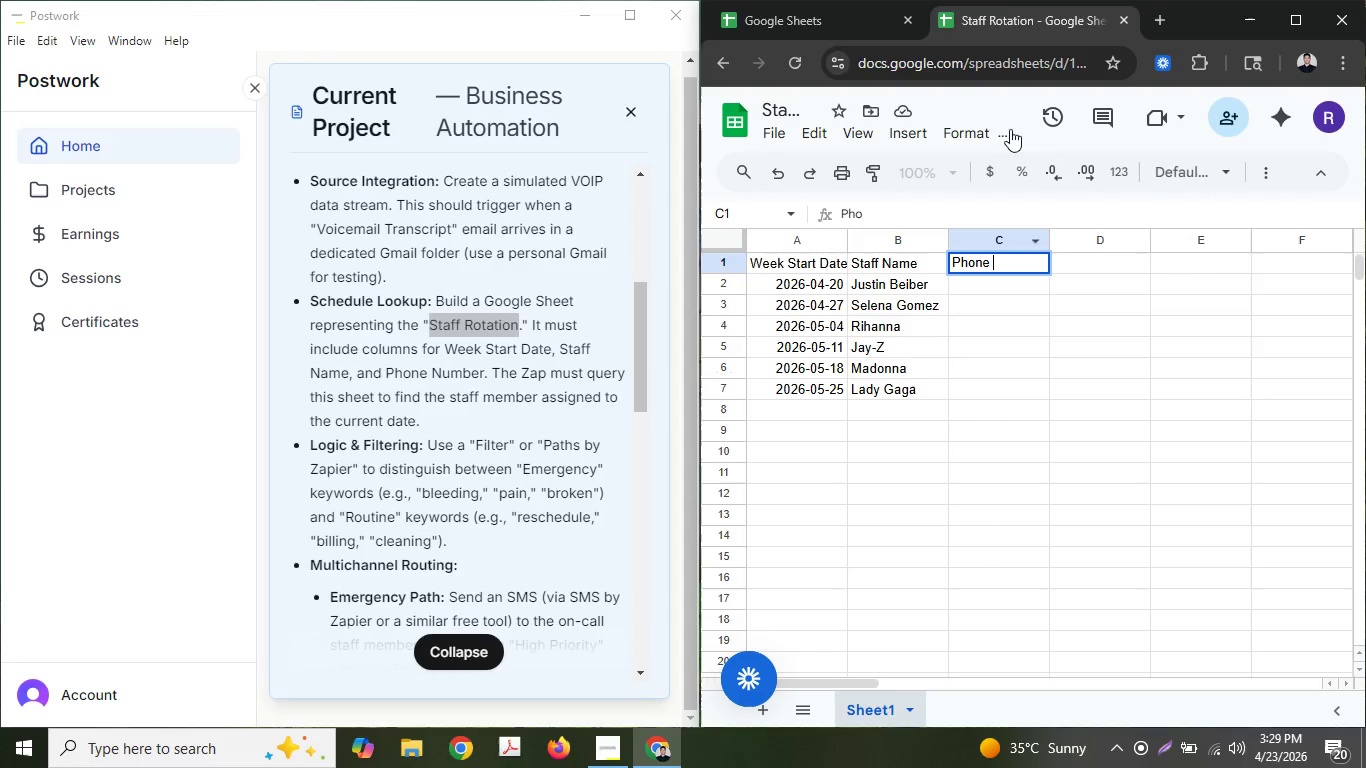 
type(e Number)
 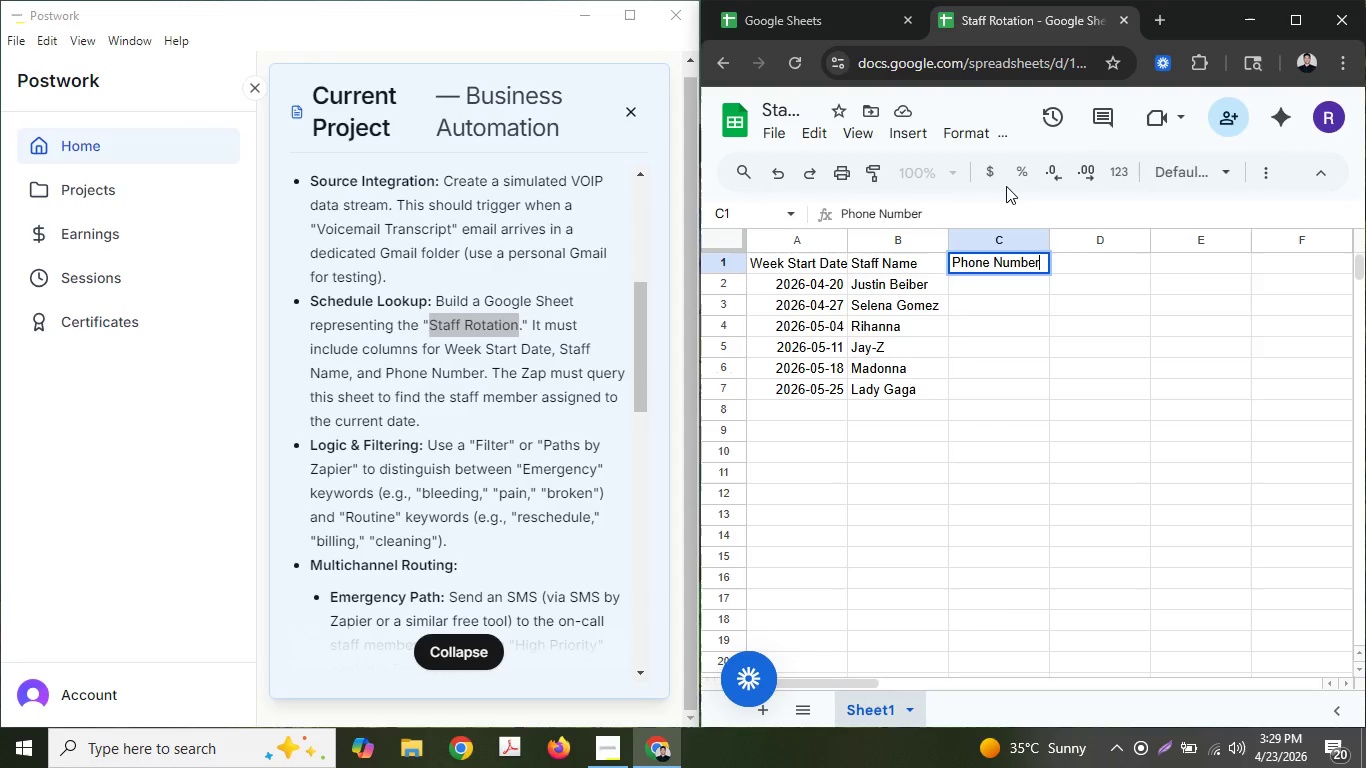 
key(Enter)
 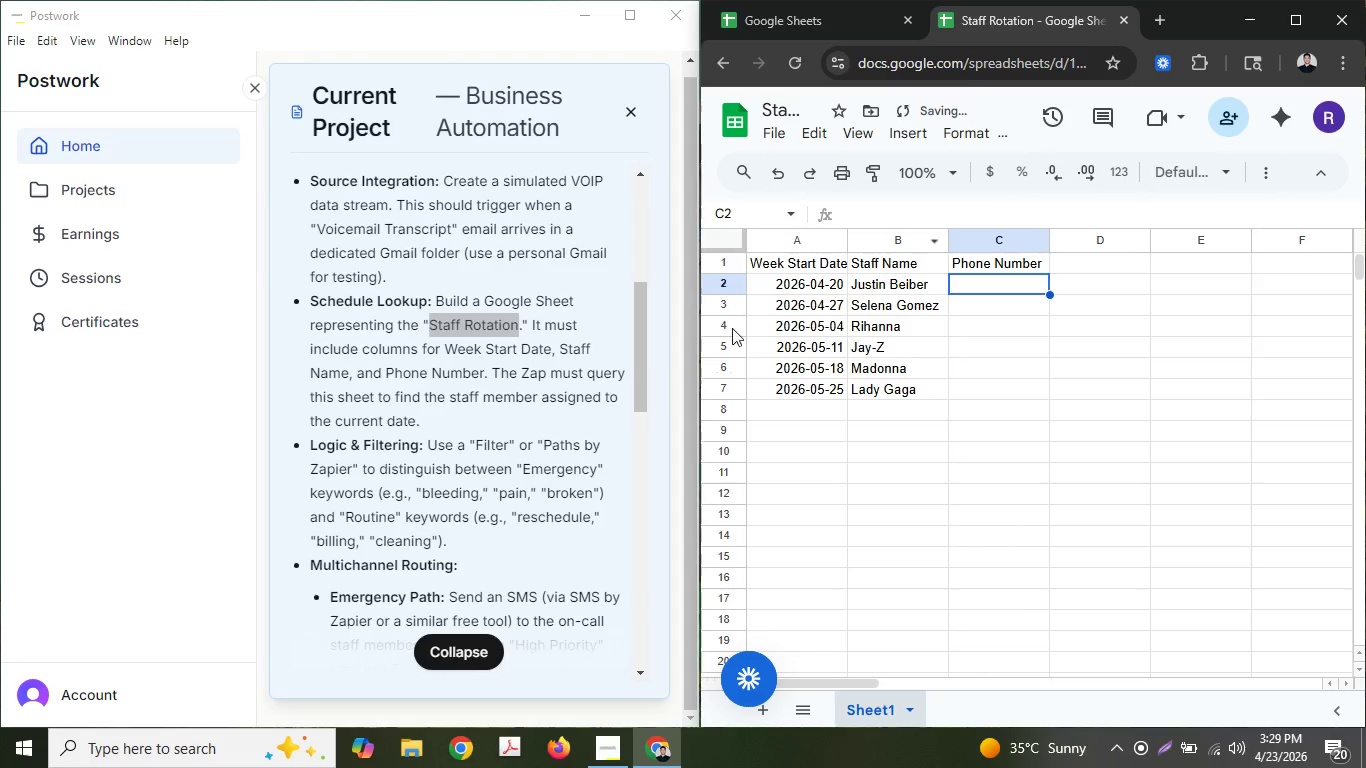 
scroll: coordinate [512, 478], scroll_direction: down, amount: 1.0
 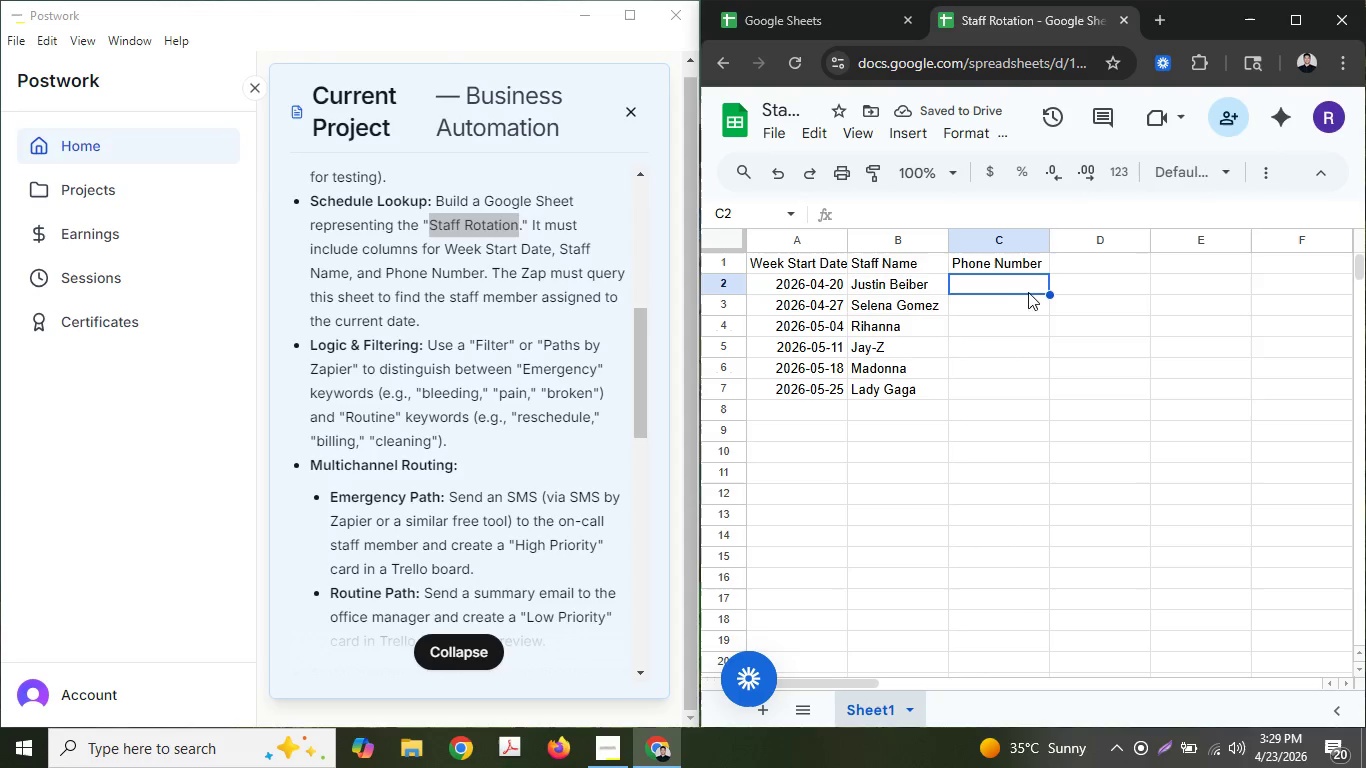 
left_click([1011, 287])
 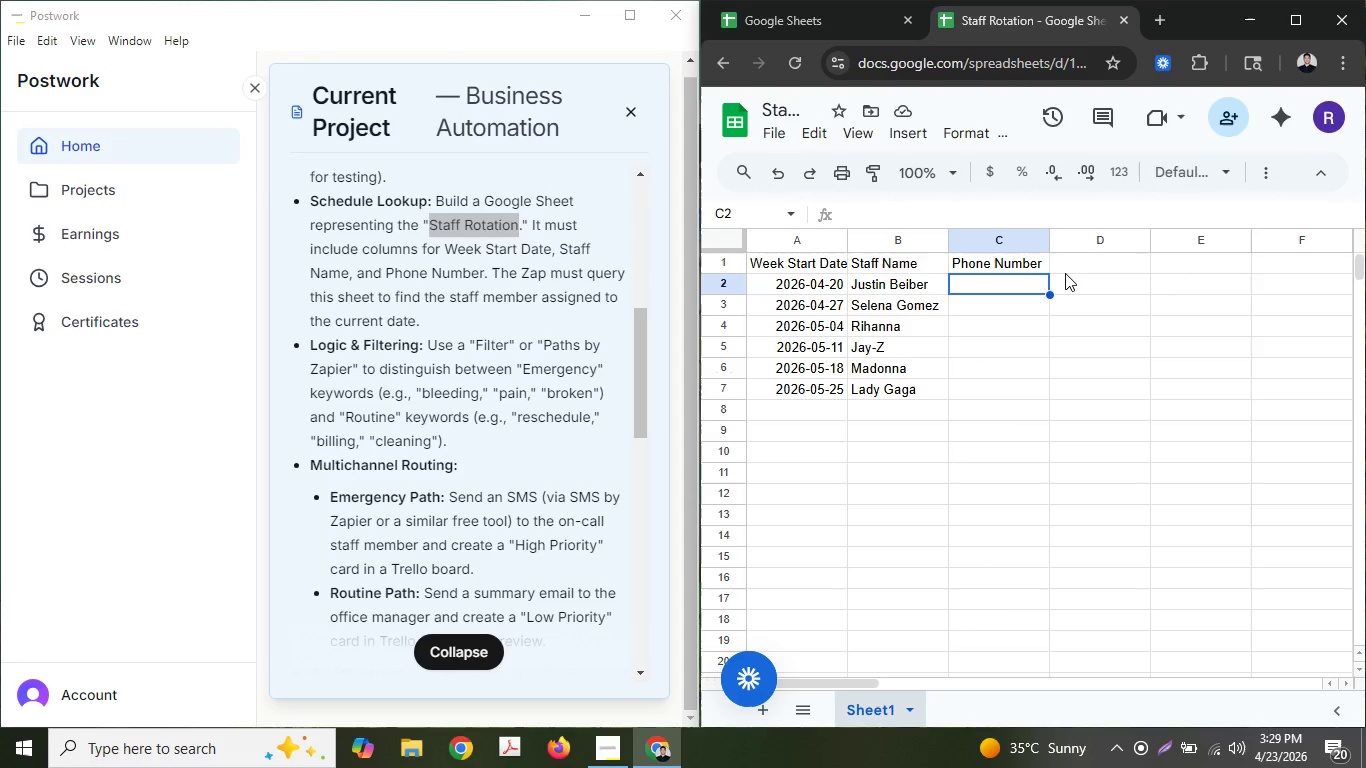 
wait(9.67)
 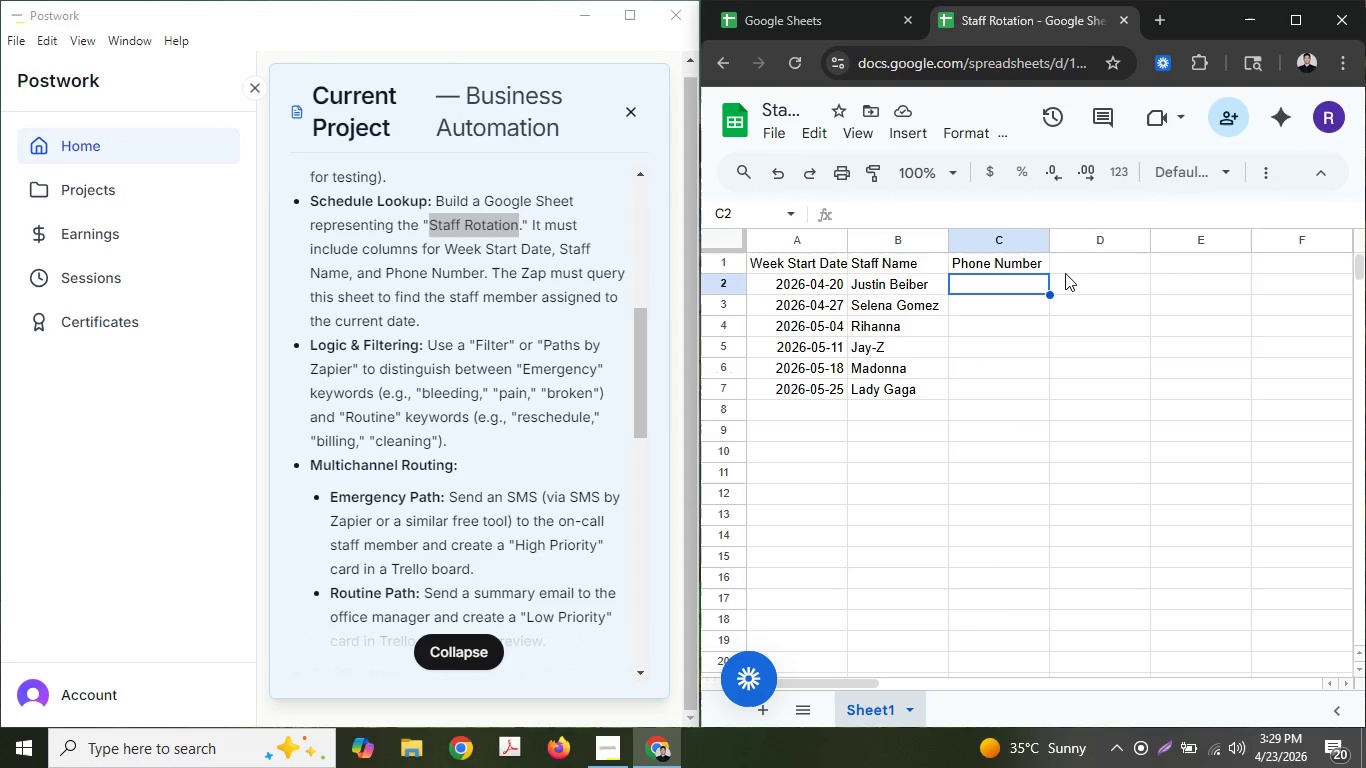 
left_click_drag(start_coordinate=[851, 239], to_coordinate=[869, 239])
 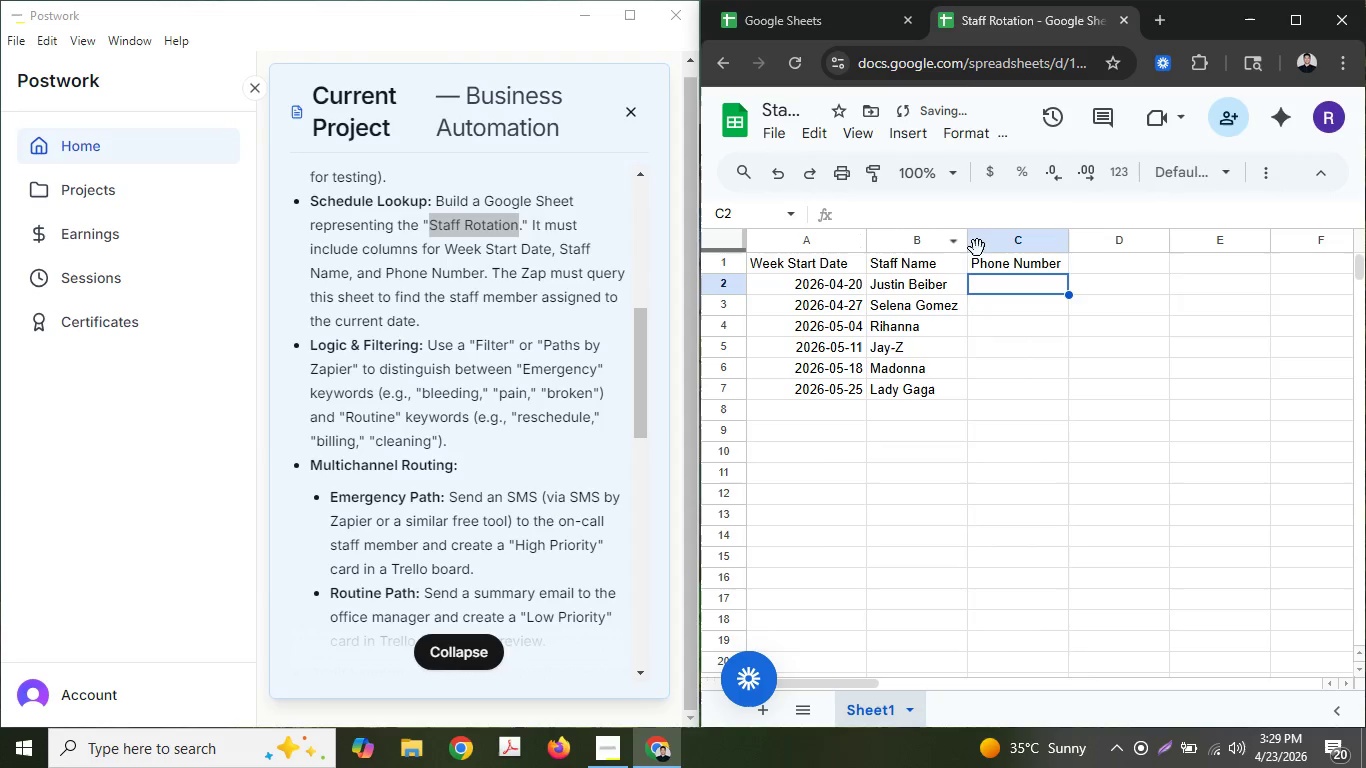 
left_click_drag(start_coordinate=[972, 239], to_coordinate=[989, 241])
 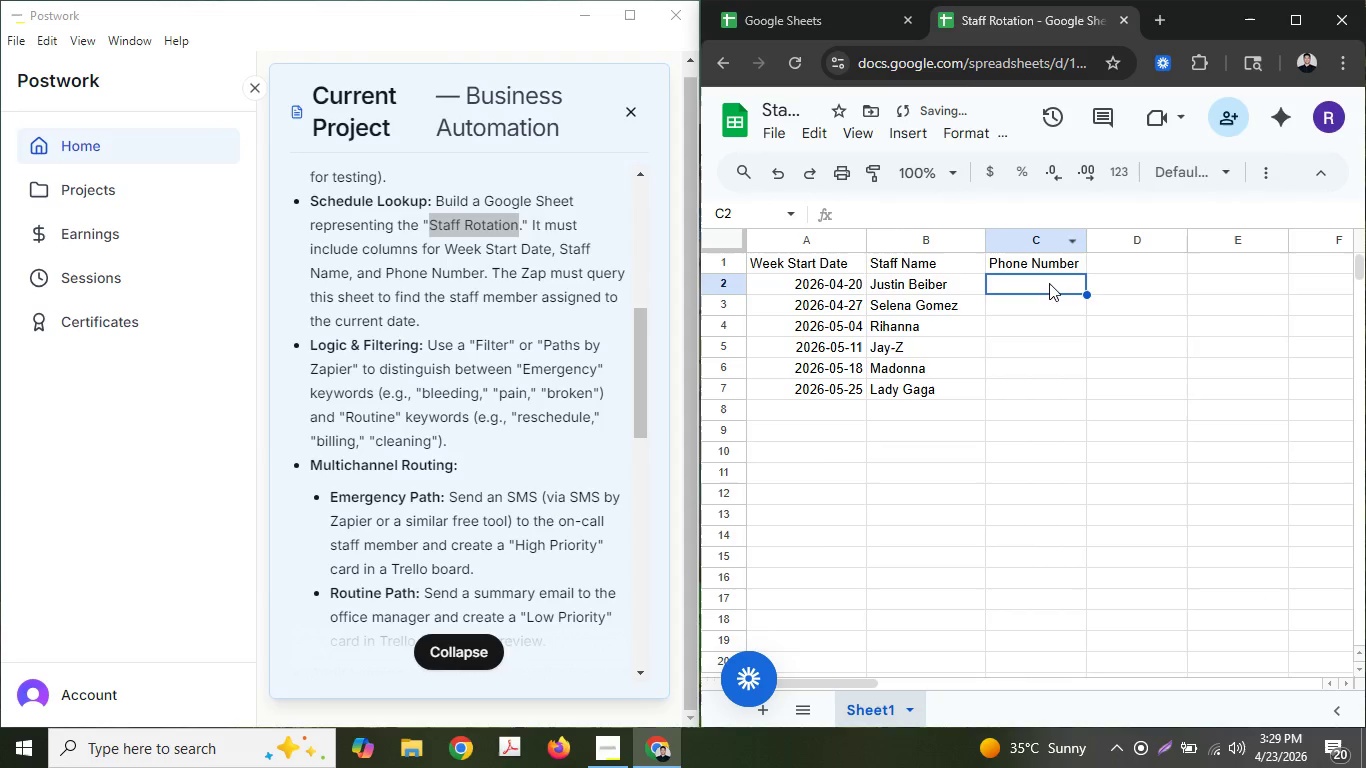 
left_click([1049, 283])
 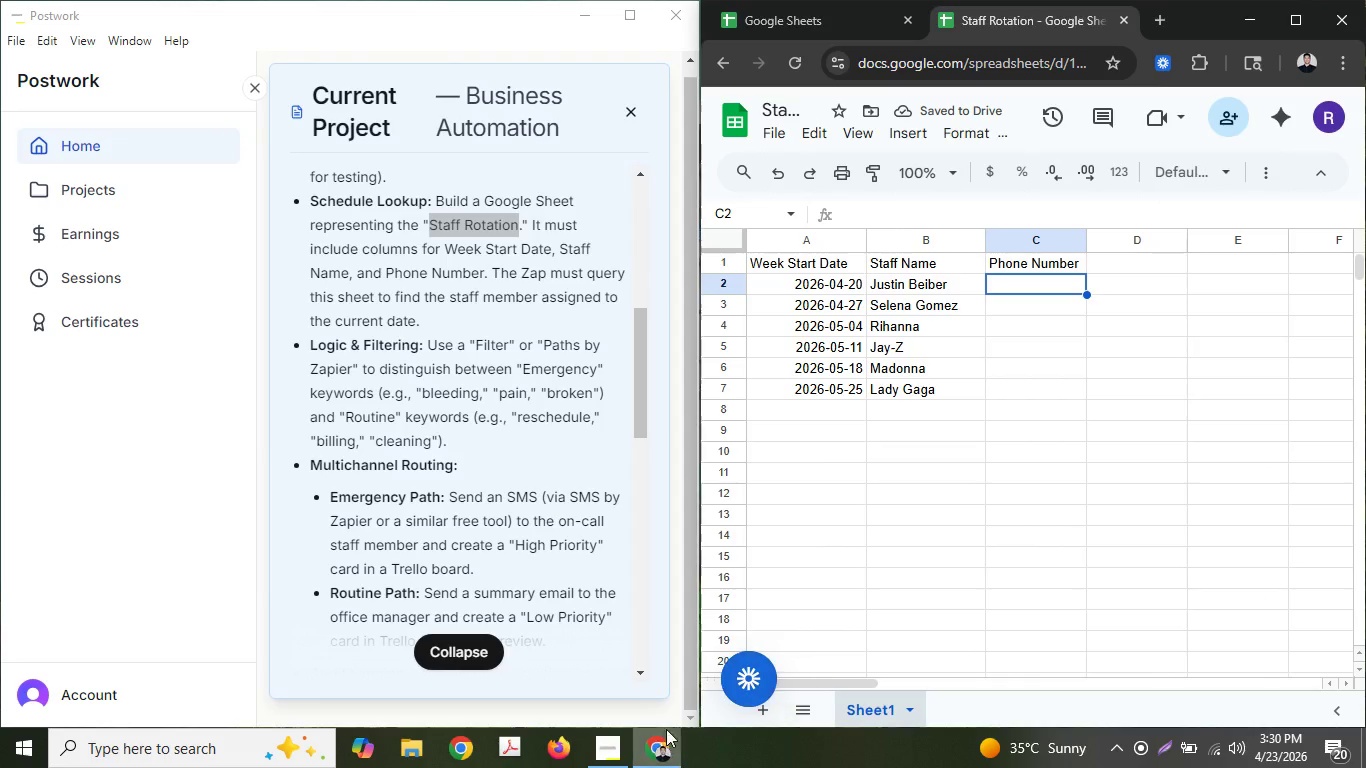 
wait(5.05)
 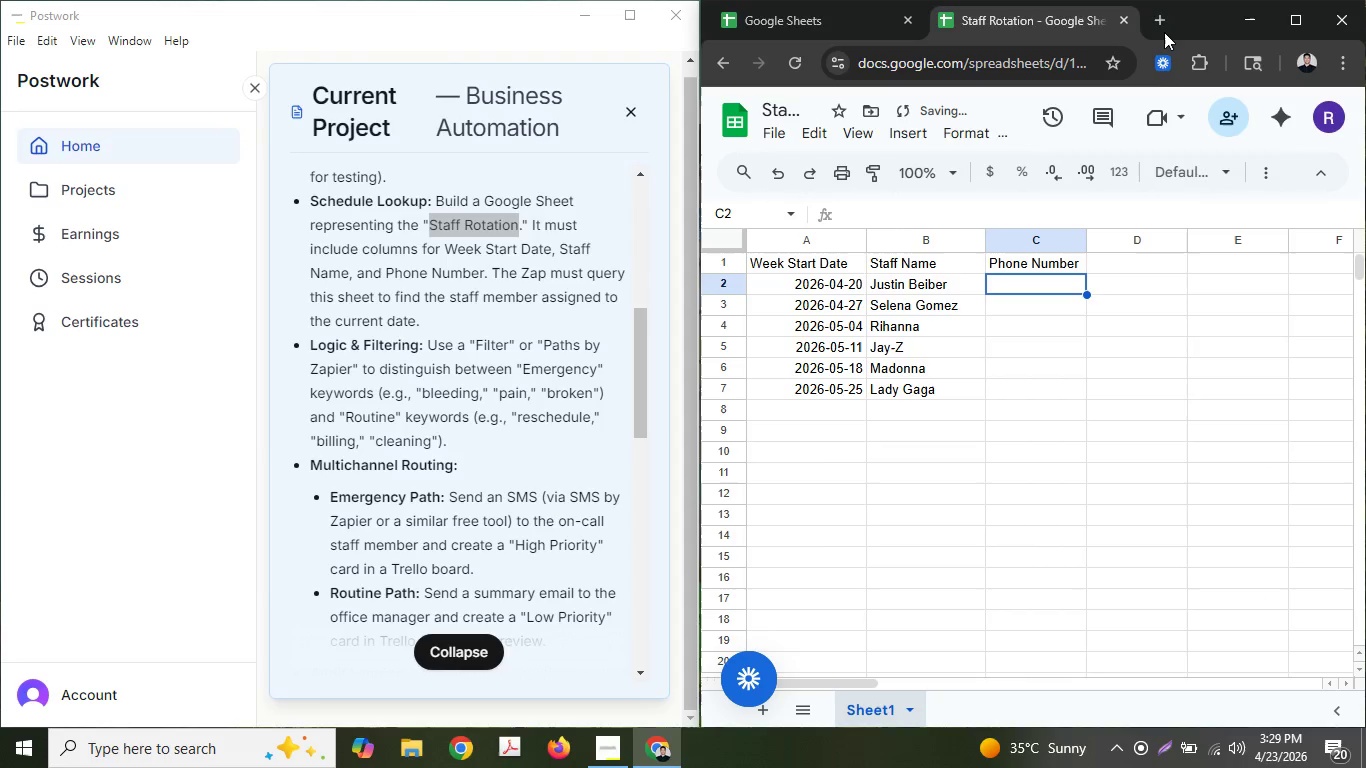 
left_click([1284, 33])
 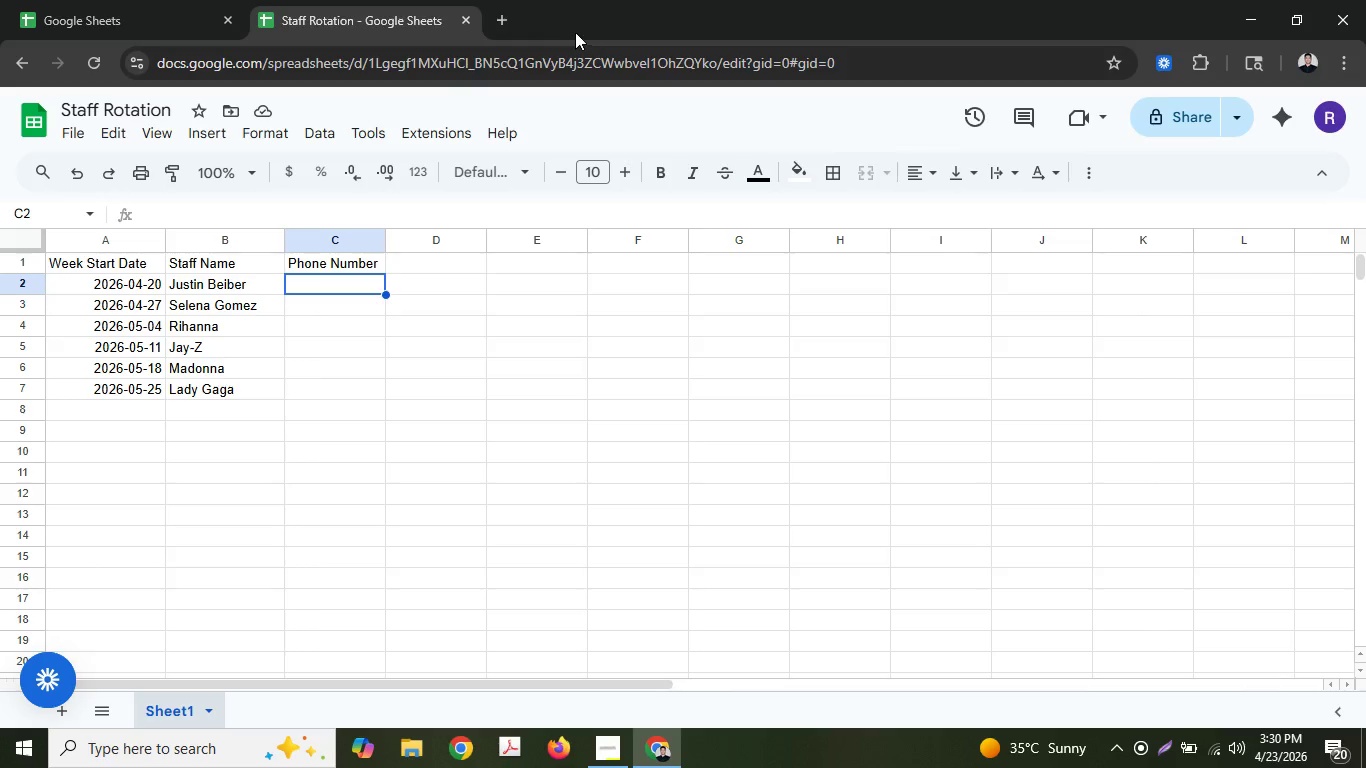 
left_click([505, 20])
 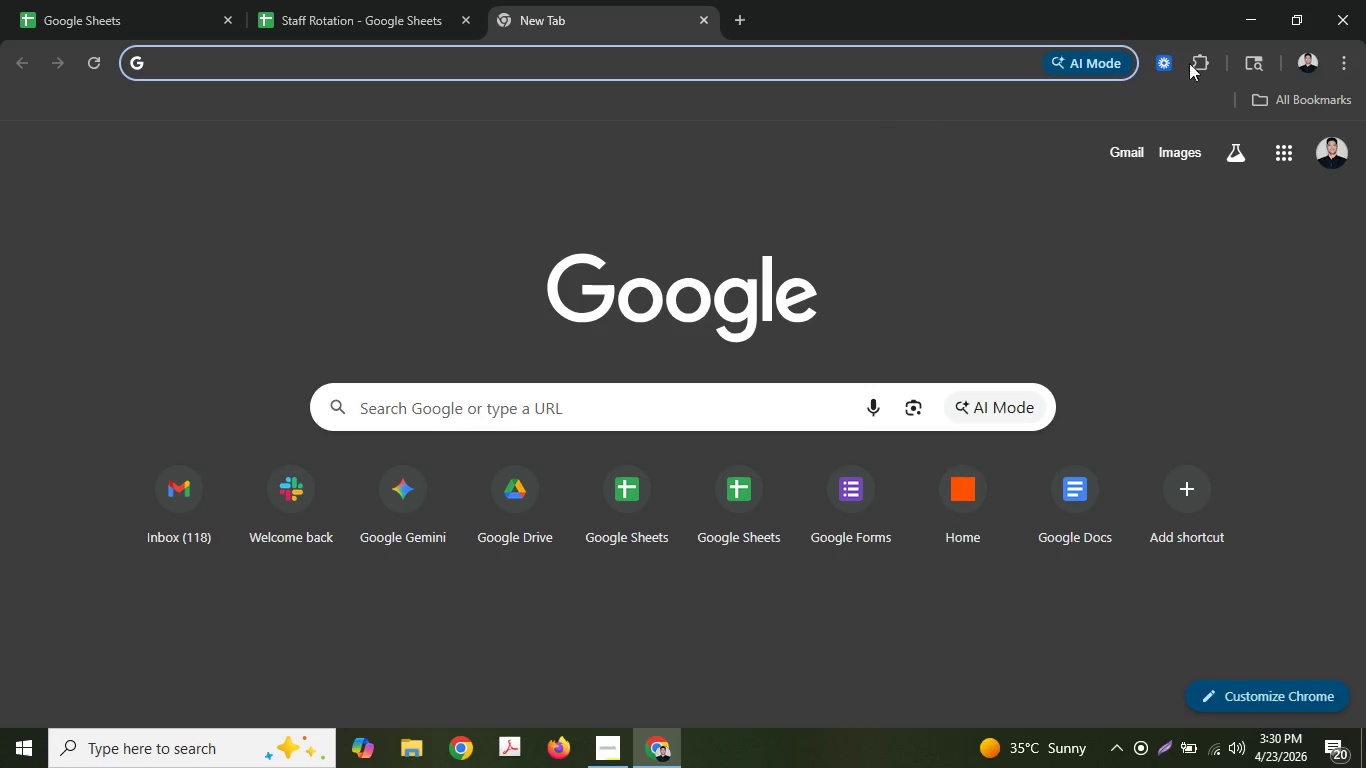 
left_click([1338, 57])
 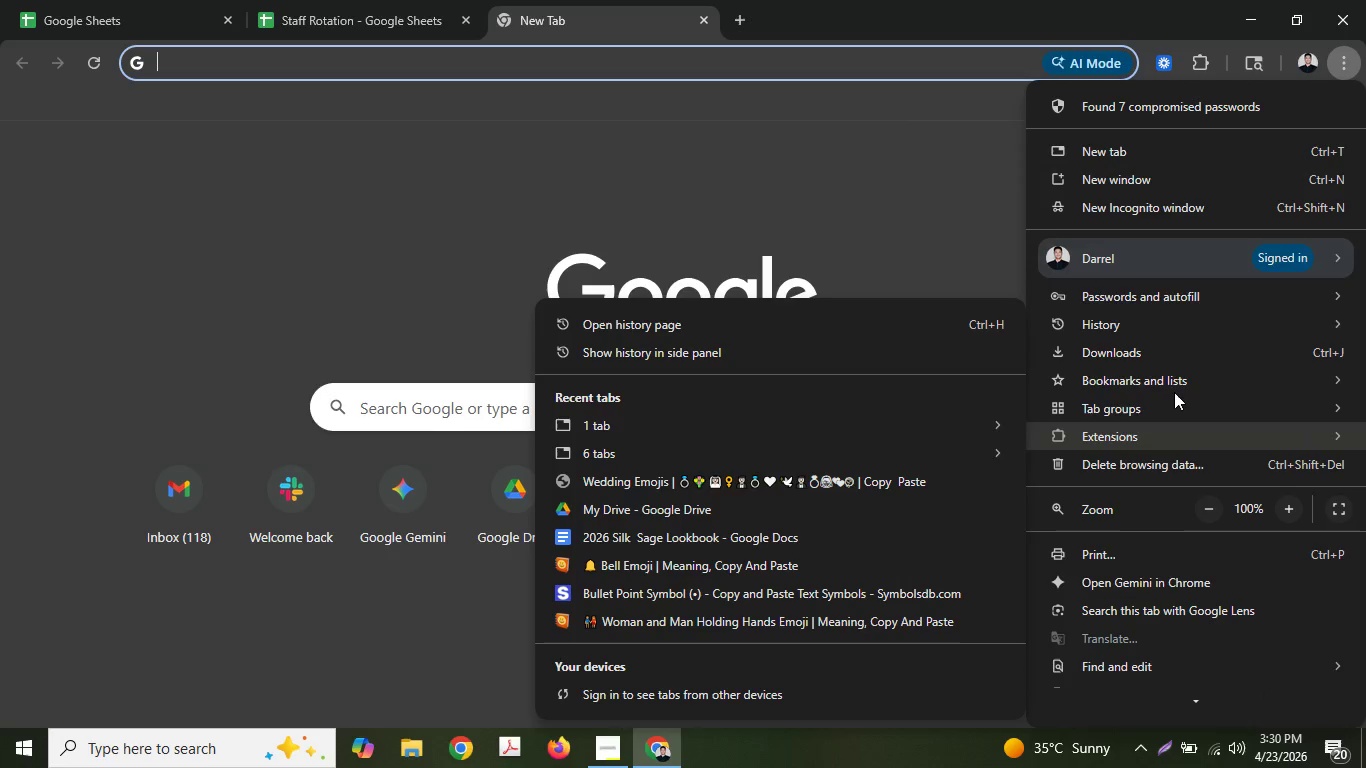 
mouse_move([1178, 385])
 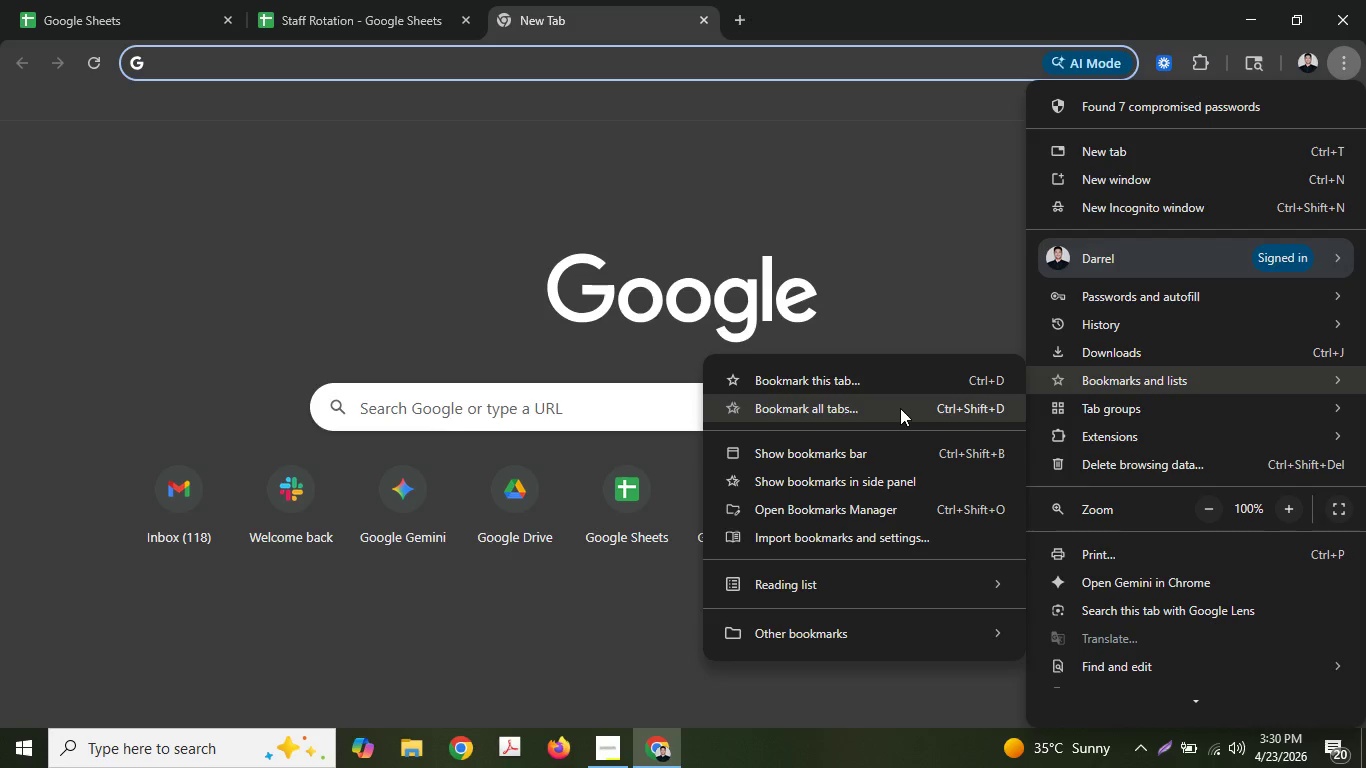 
left_click([895, 454])
 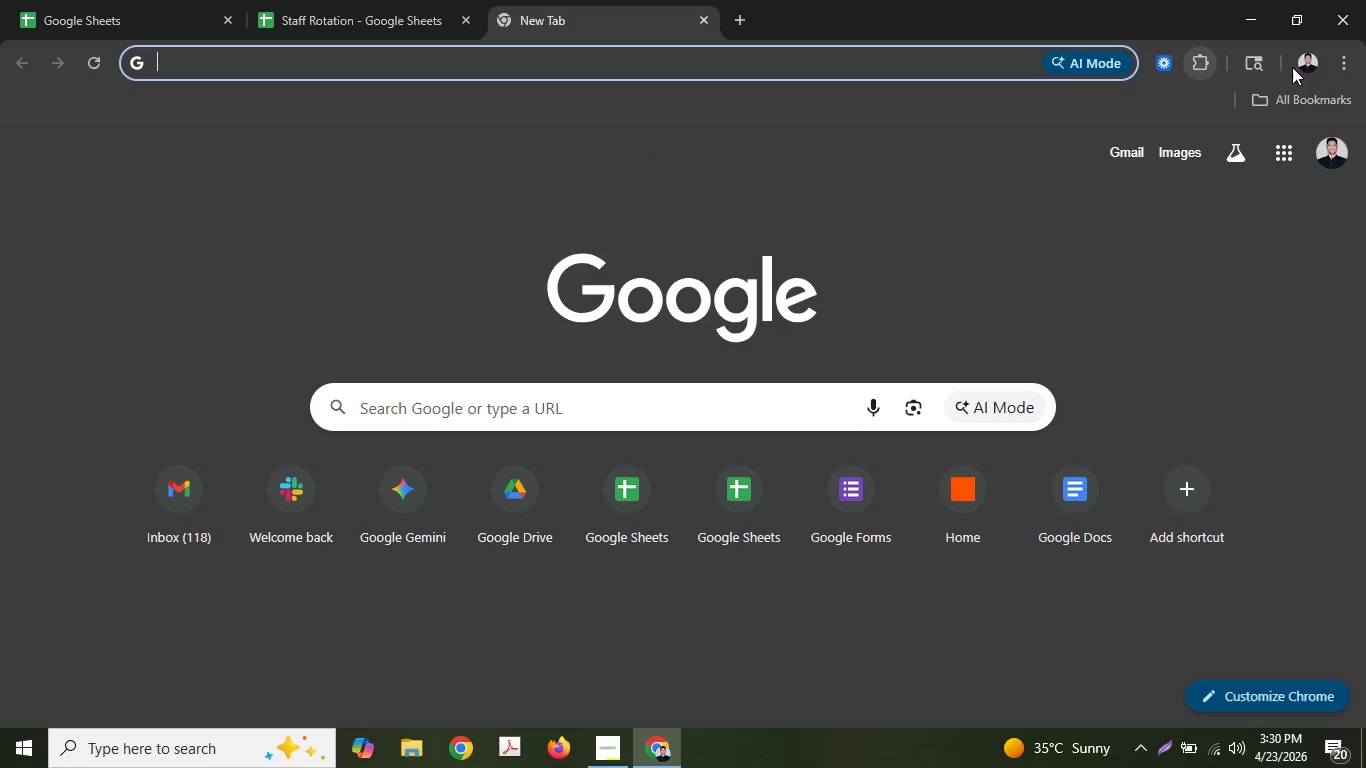 
left_click([1323, 95])
 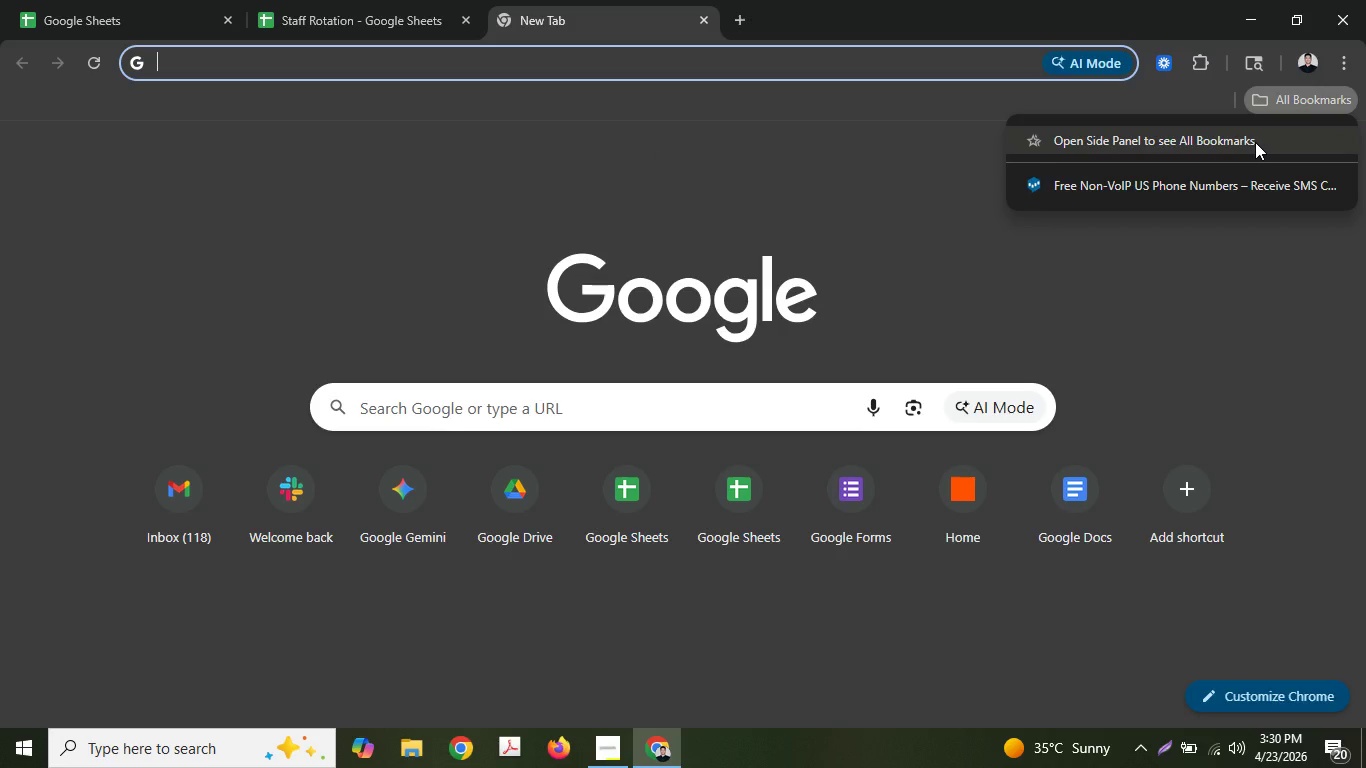 
left_click([1232, 184])
 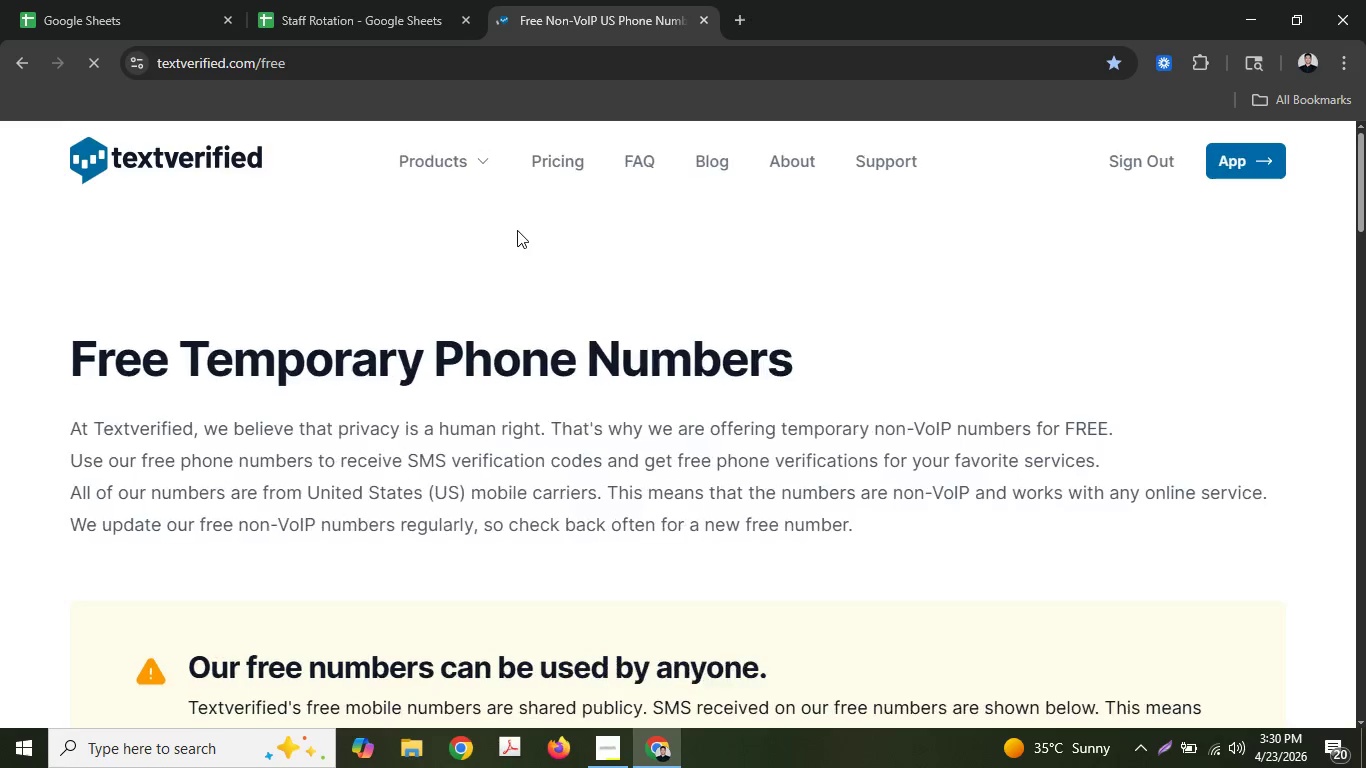 
scroll: coordinate [590, 486], scroll_direction: down, amount: 10.0
 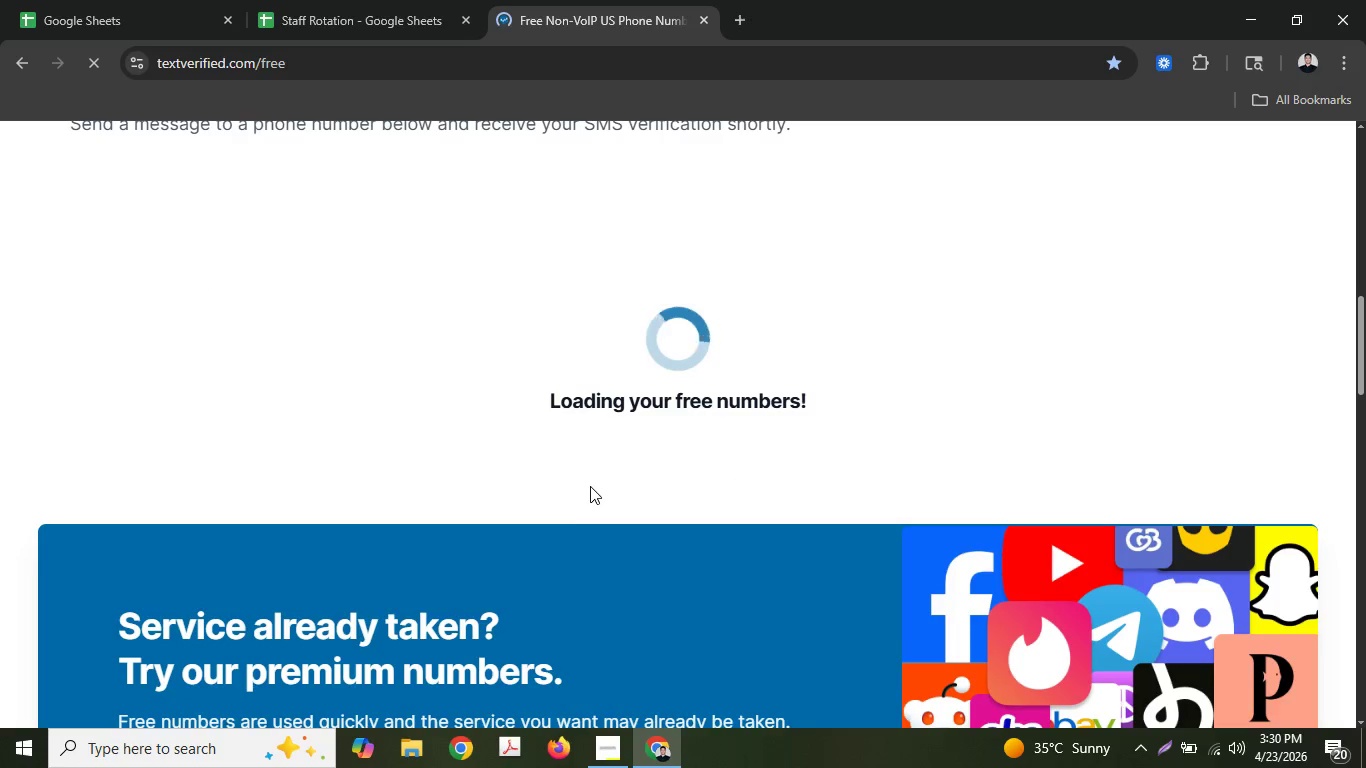 
scroll: coordinate [591, 465], scroll_direction: up, amount: 10.0
 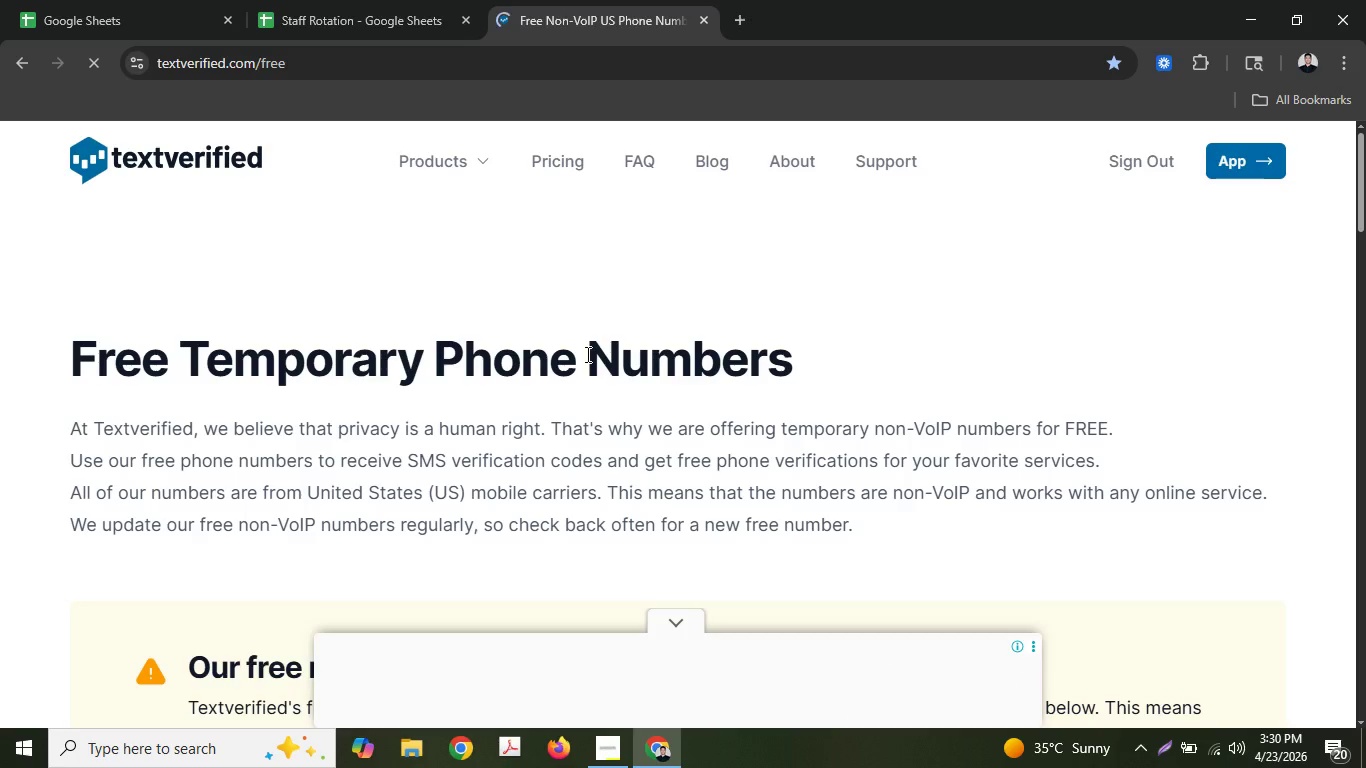 
scroll: coordinate [599, 342], scroll_direction: down, amount: 9.0
 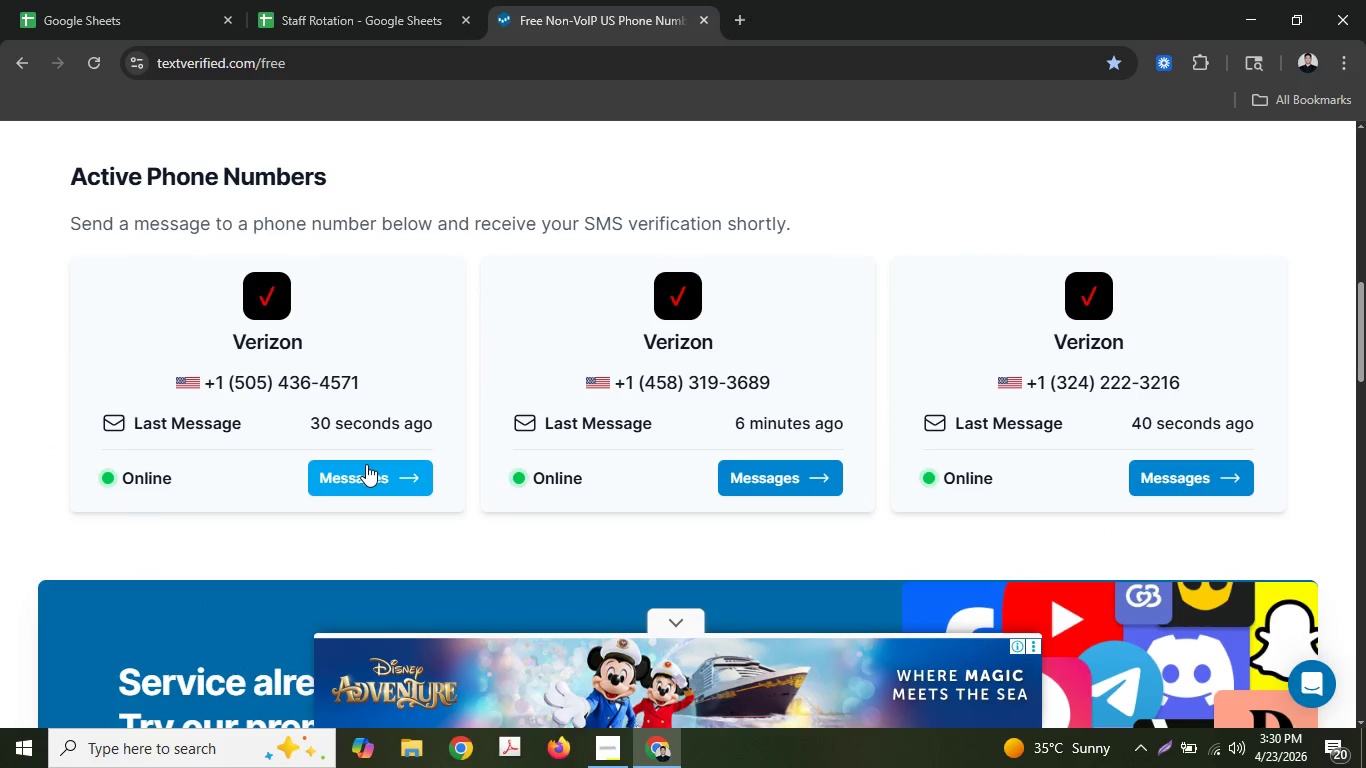 
right_click([353, 472])
 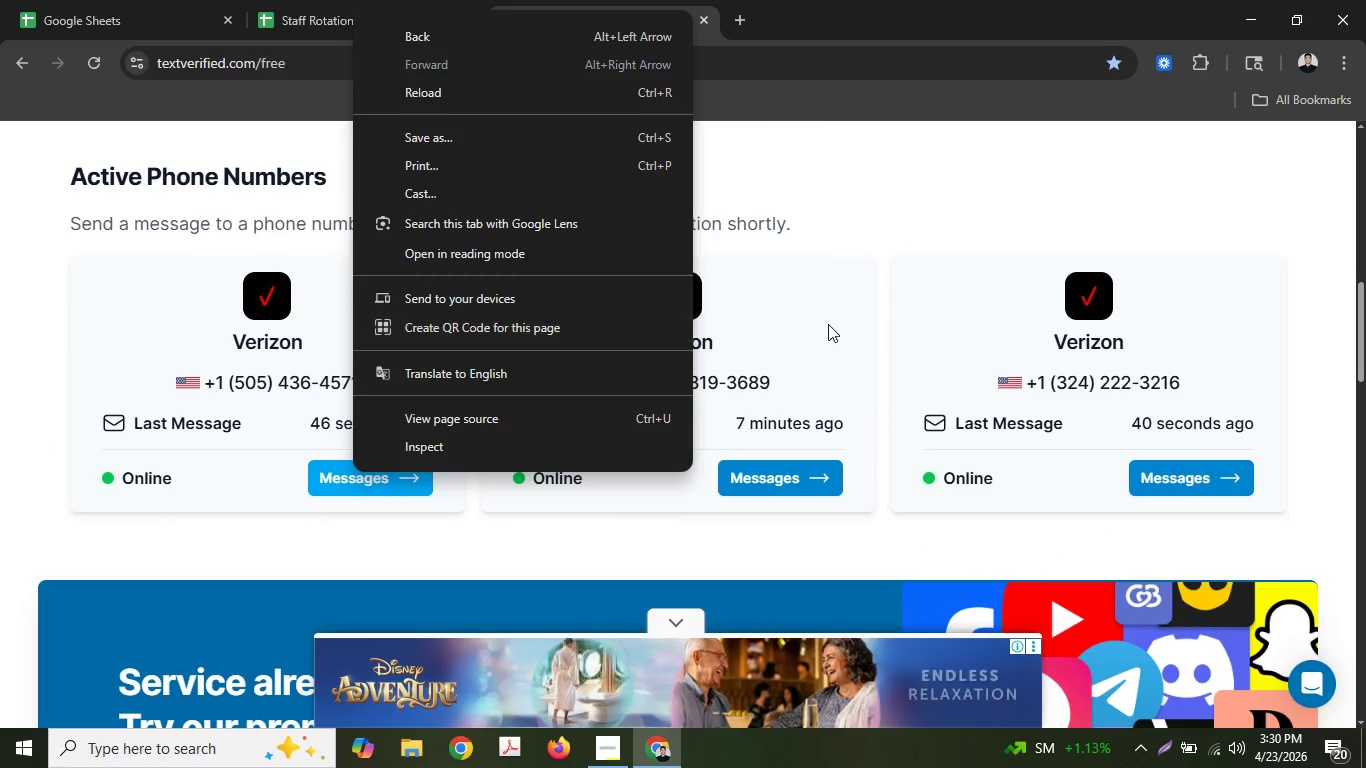 
left_click([846, 266])
 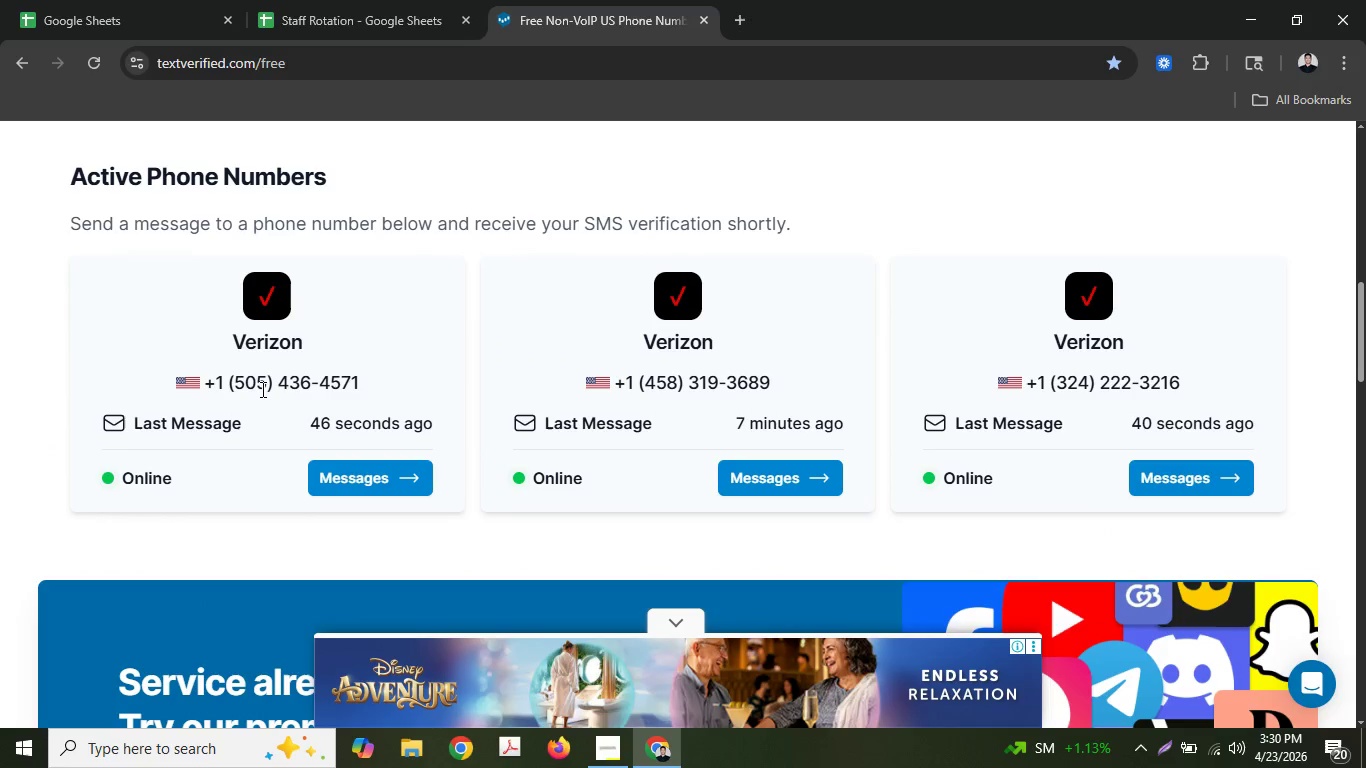 
scroll: coordinate [273, 365], scroll_direction: down, amount: 7.0
 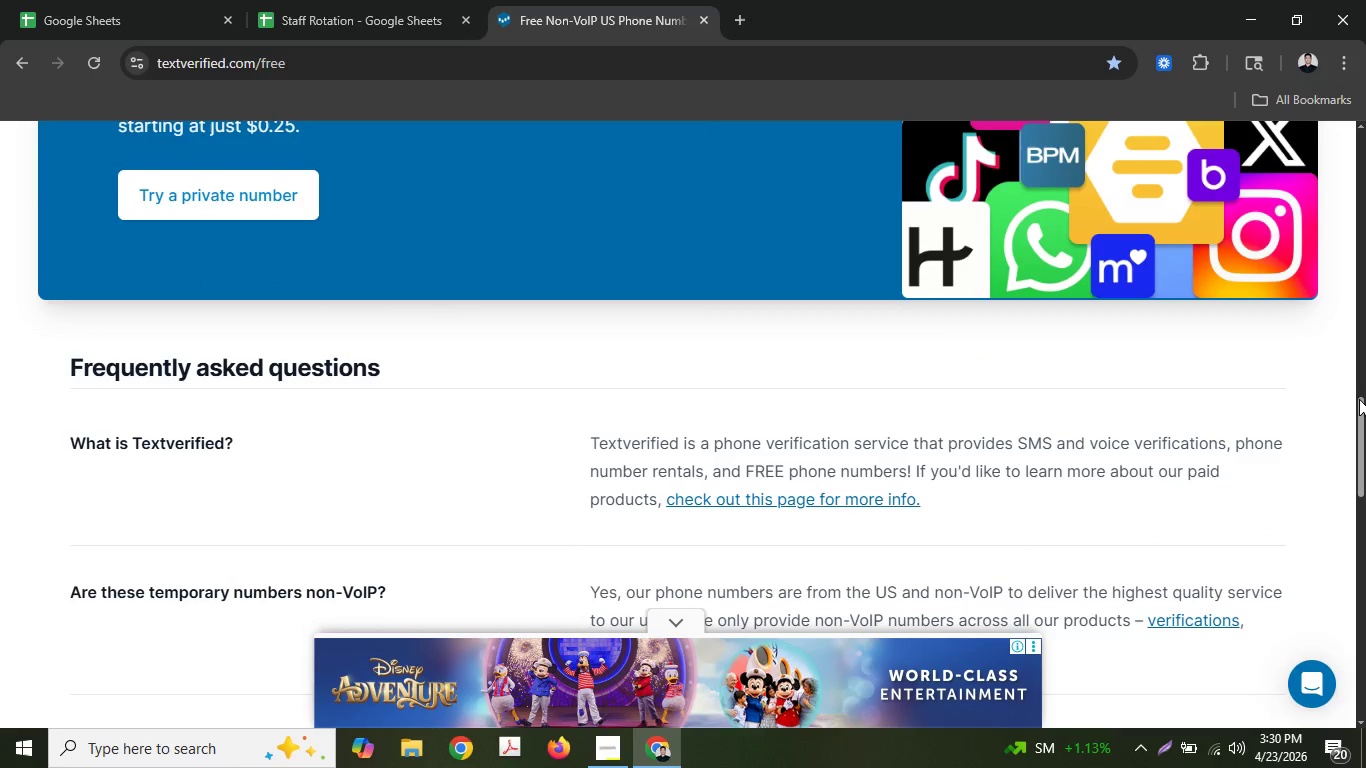 
left_click_drag(start_coordinate=[1362, 434], to_coordinate=[1364, 87])
 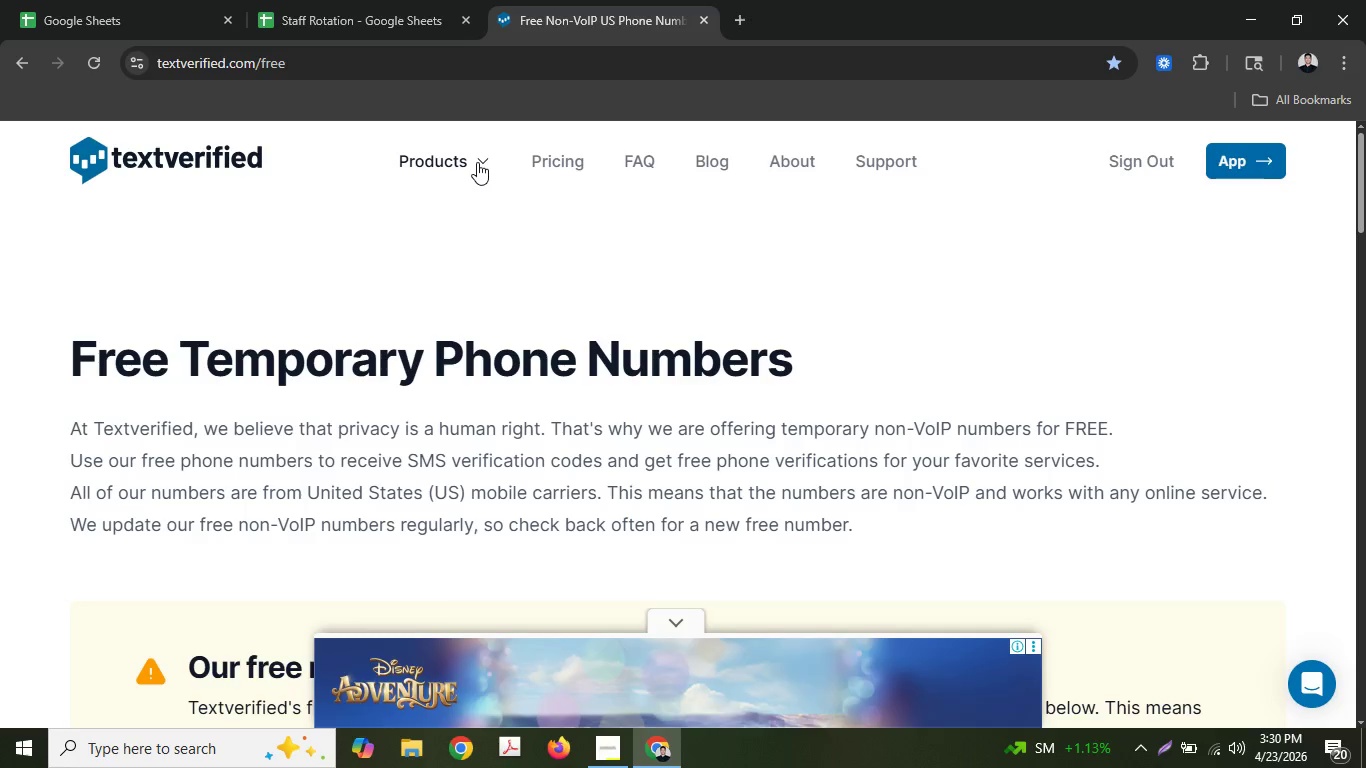 
left_click([477, 162])
 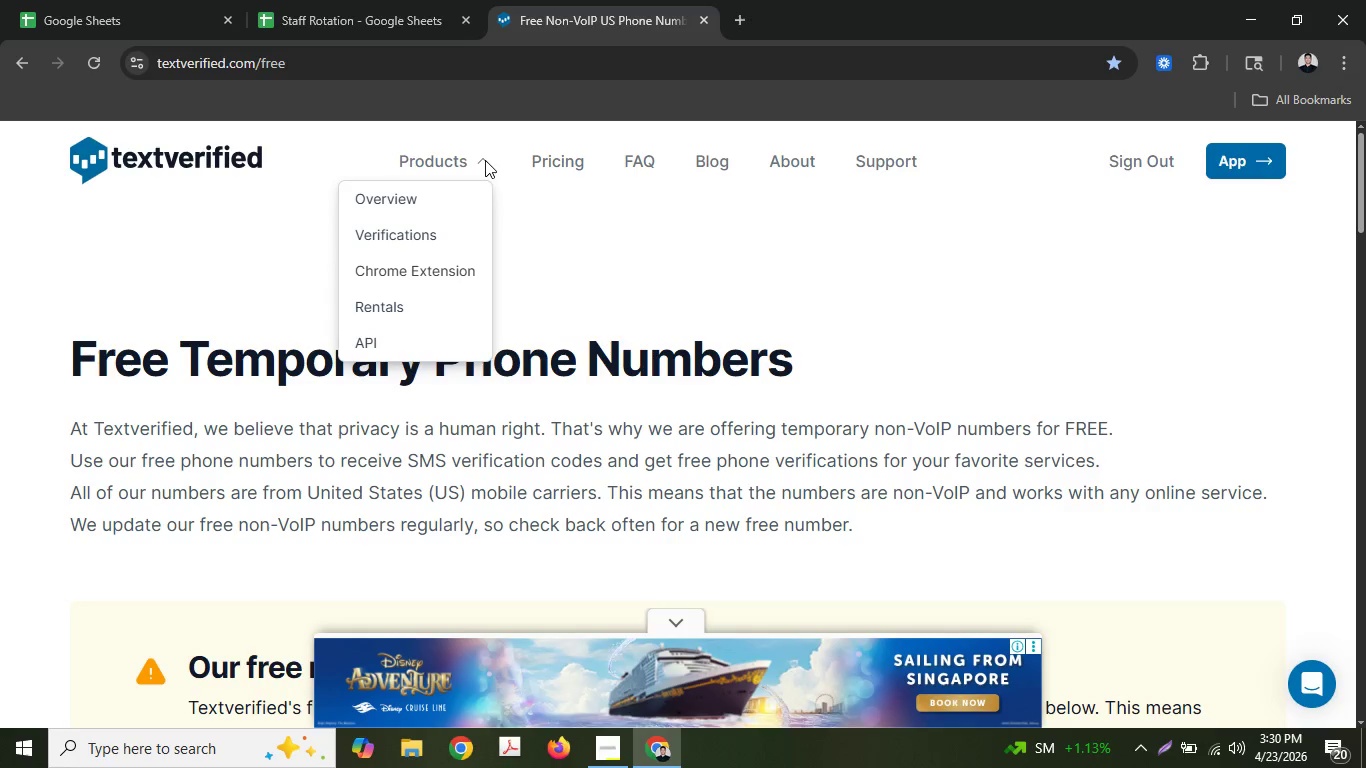 
left_click([624, 258])
 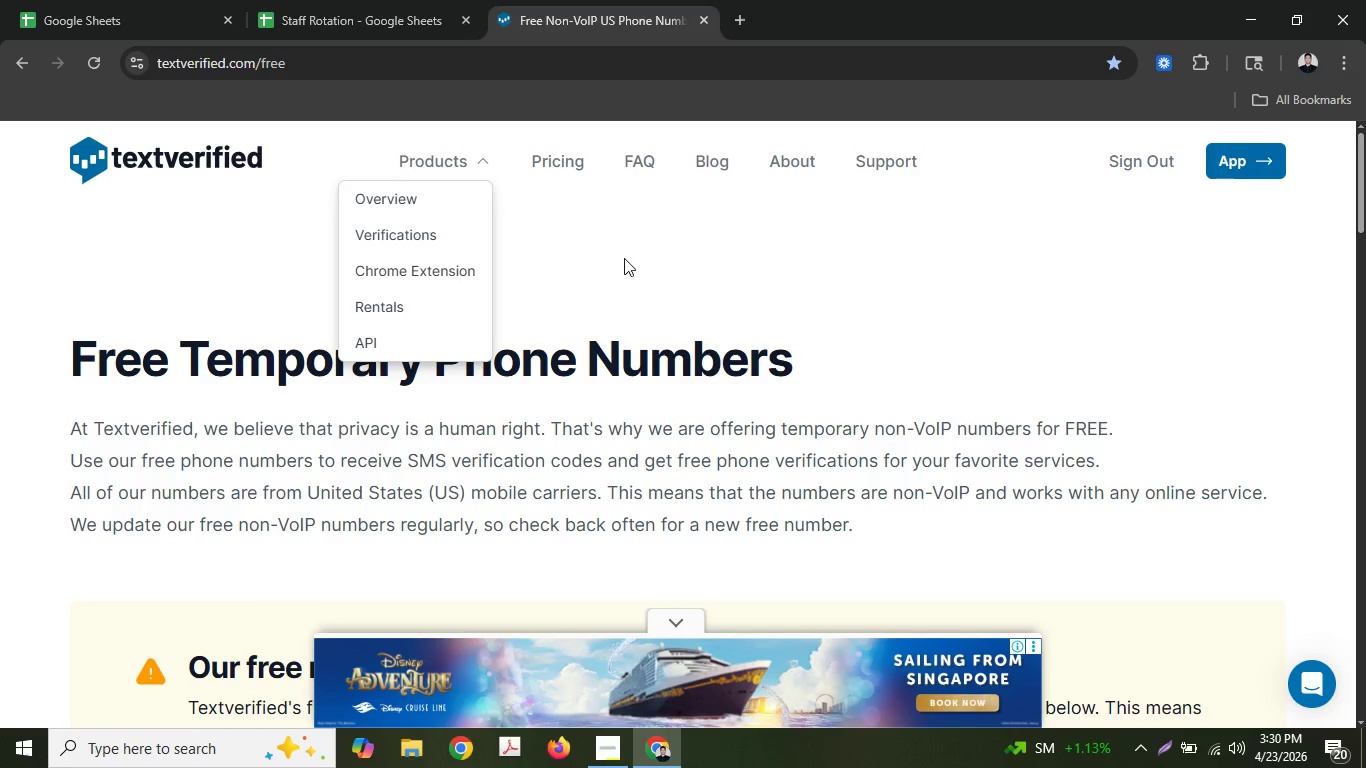 
scroll: coordinate [578, 286], scroll_direction: down, amount: 9.0
 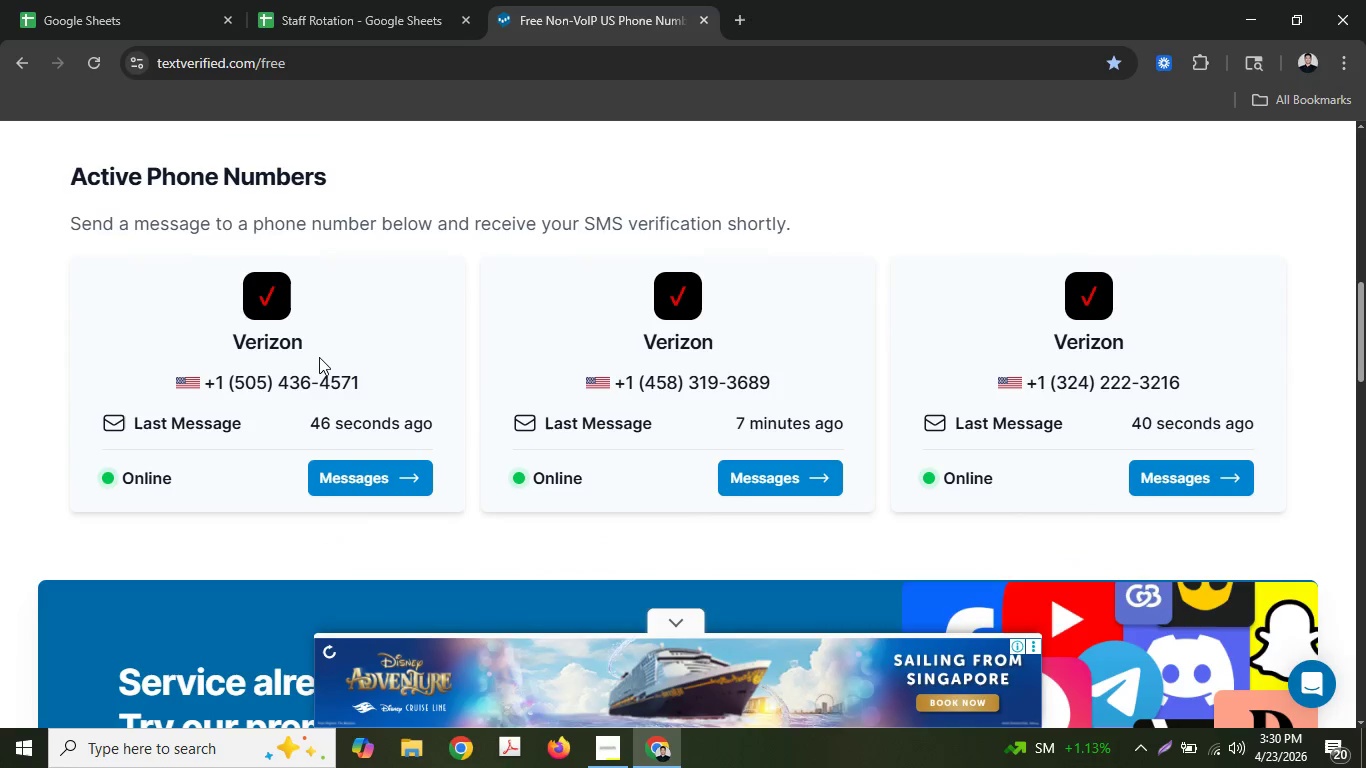 
left_click([319, 356])
 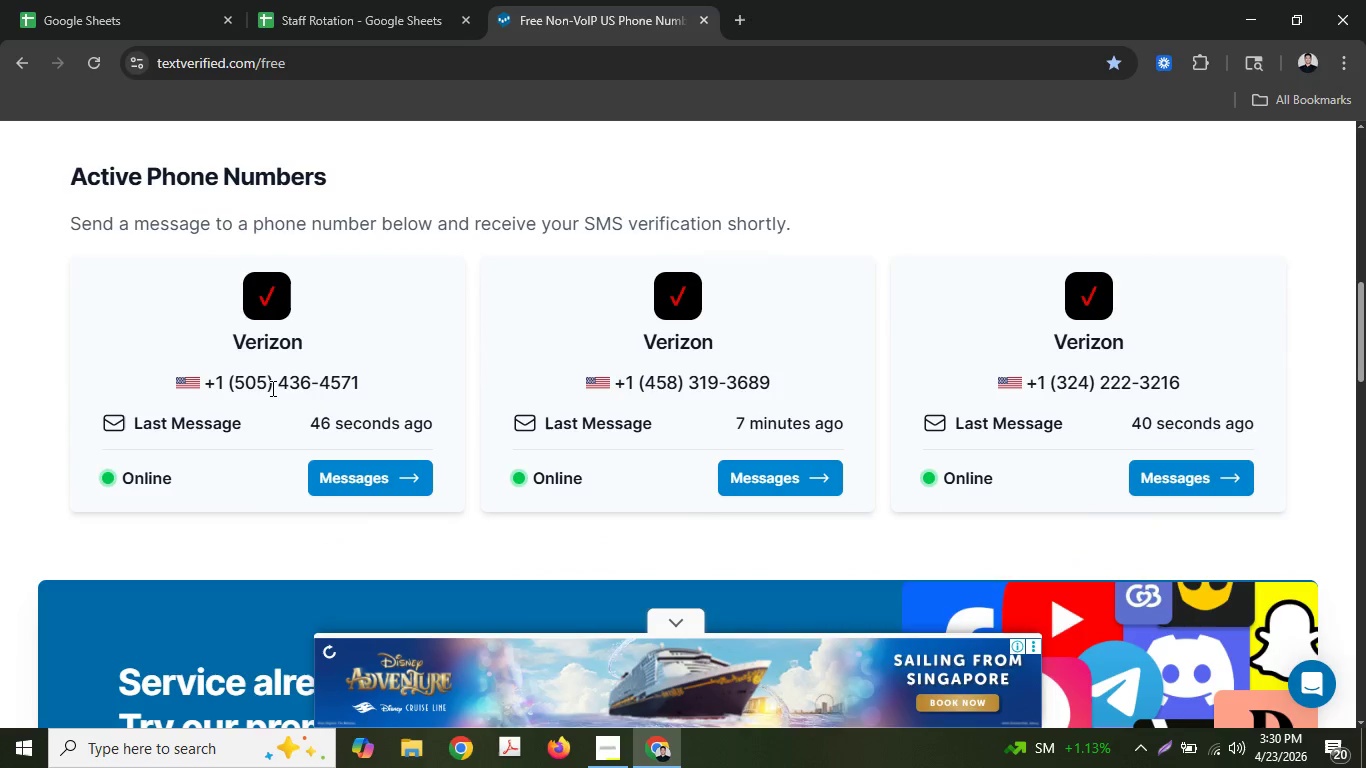 
double_click([271, 388])
 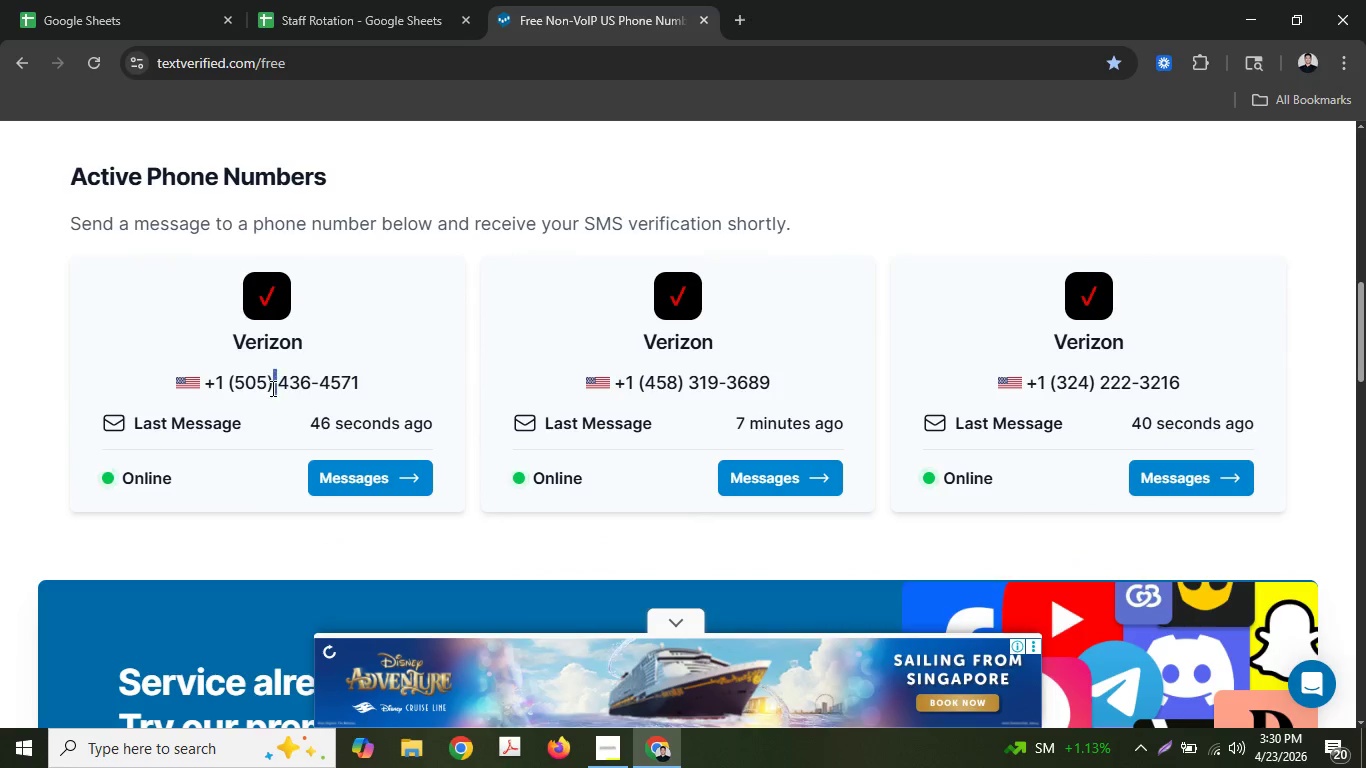 
triple_click([271, 388])
 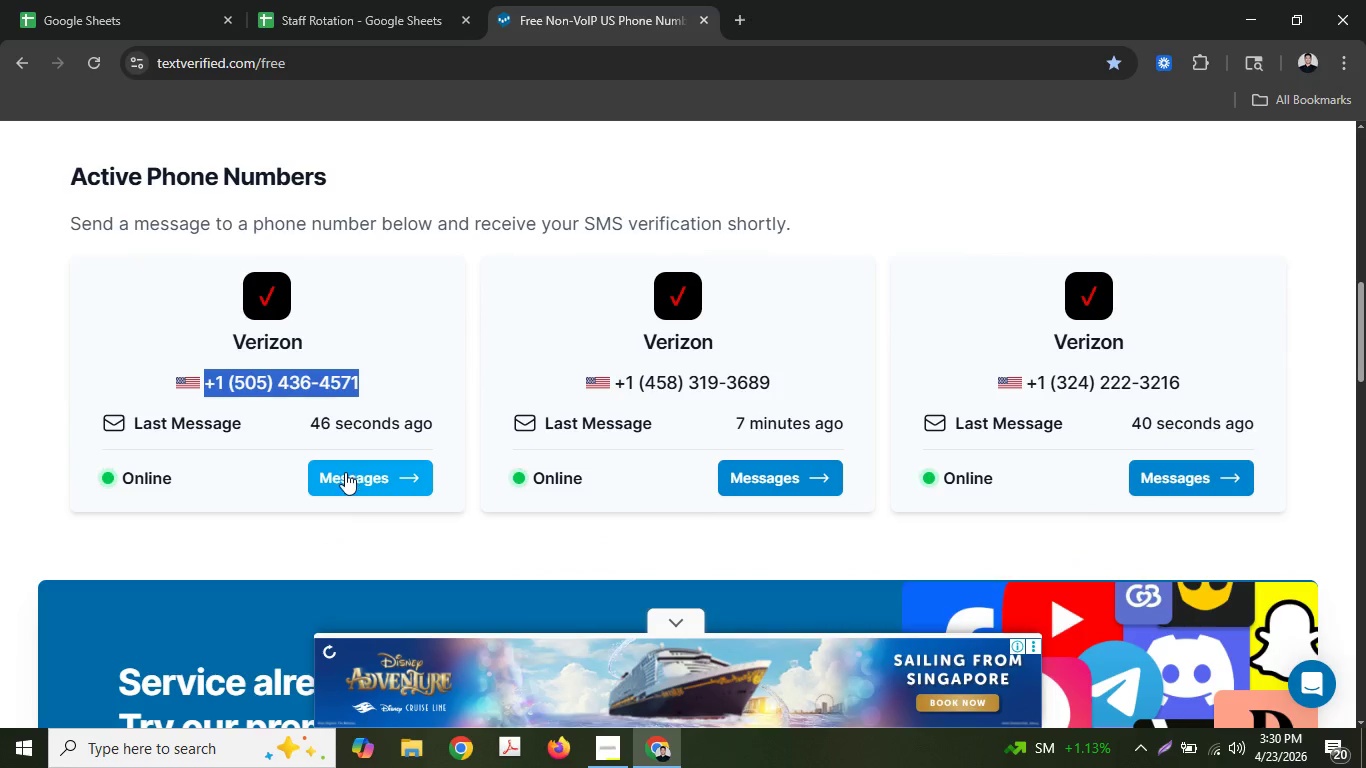 
left_click([345, 472])
 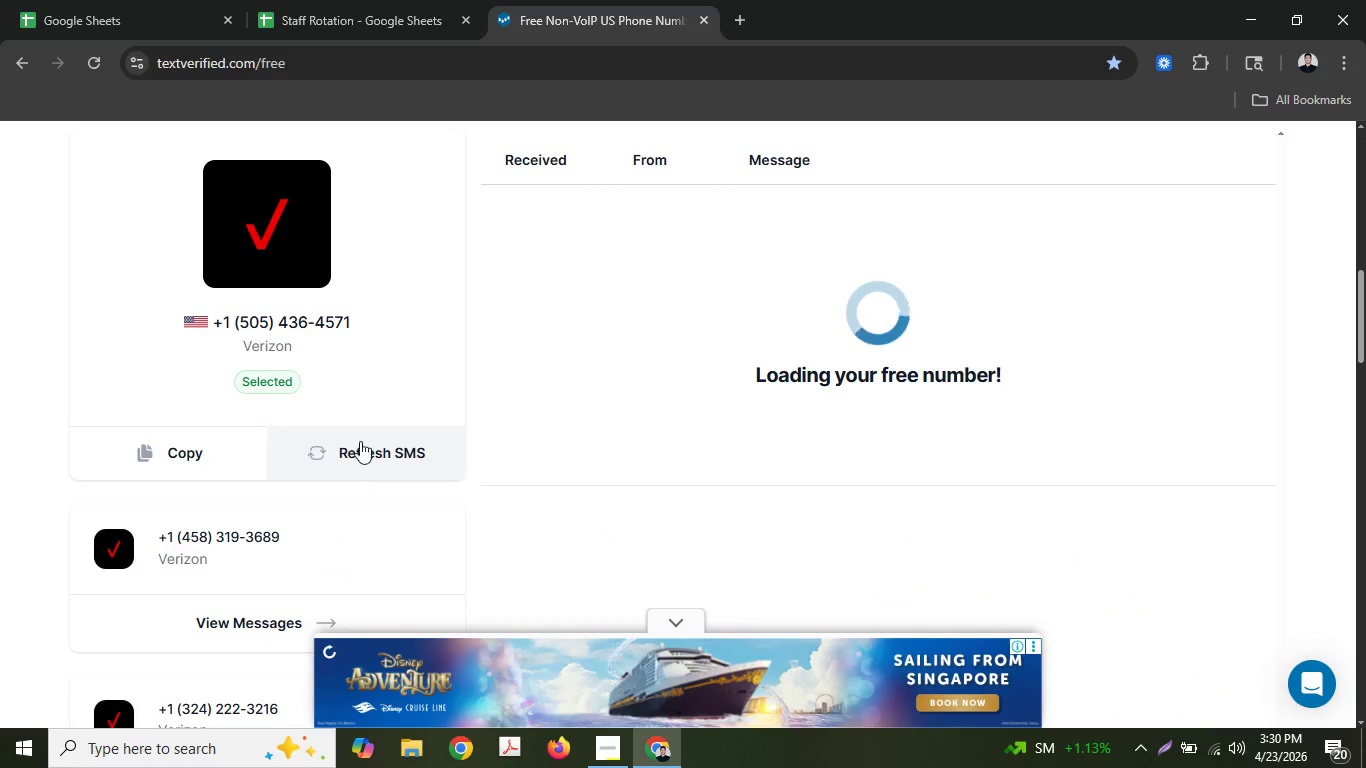 
scroll: coordinate [436, 336], scroll_direction: down, amount: 3.0
 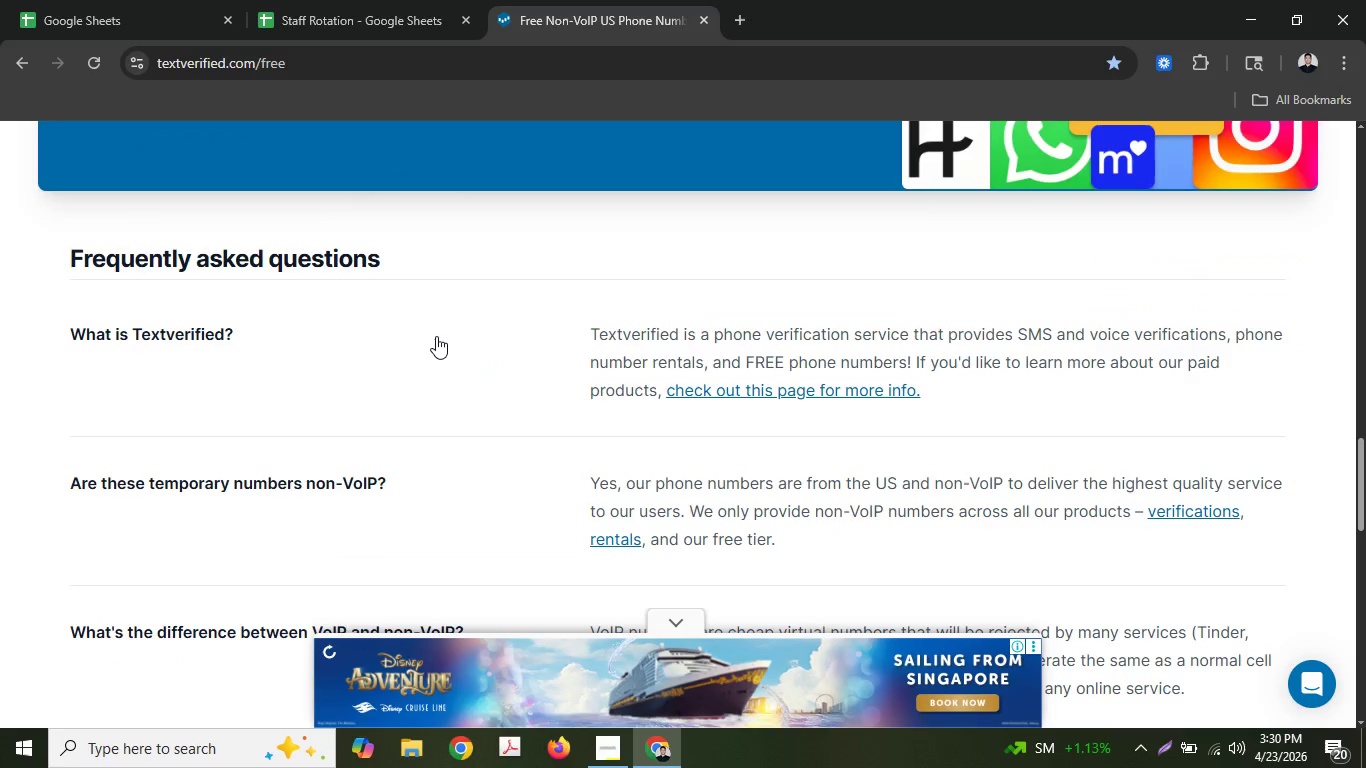 
scroll: coordinate [437, 323], scroll_direction: up, amount: 11.0
 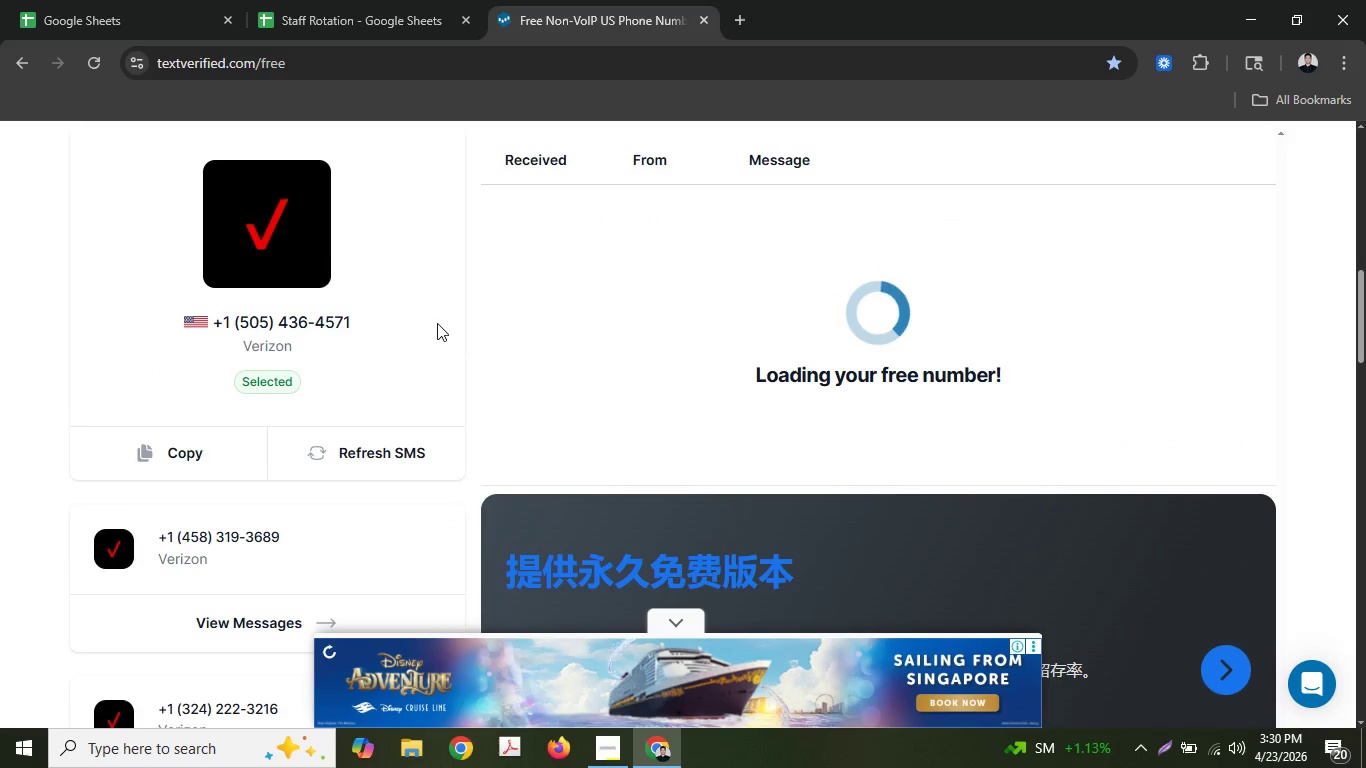 
scroll: coordinate [437, 323], scroll_direction: down, amount: 3.0
 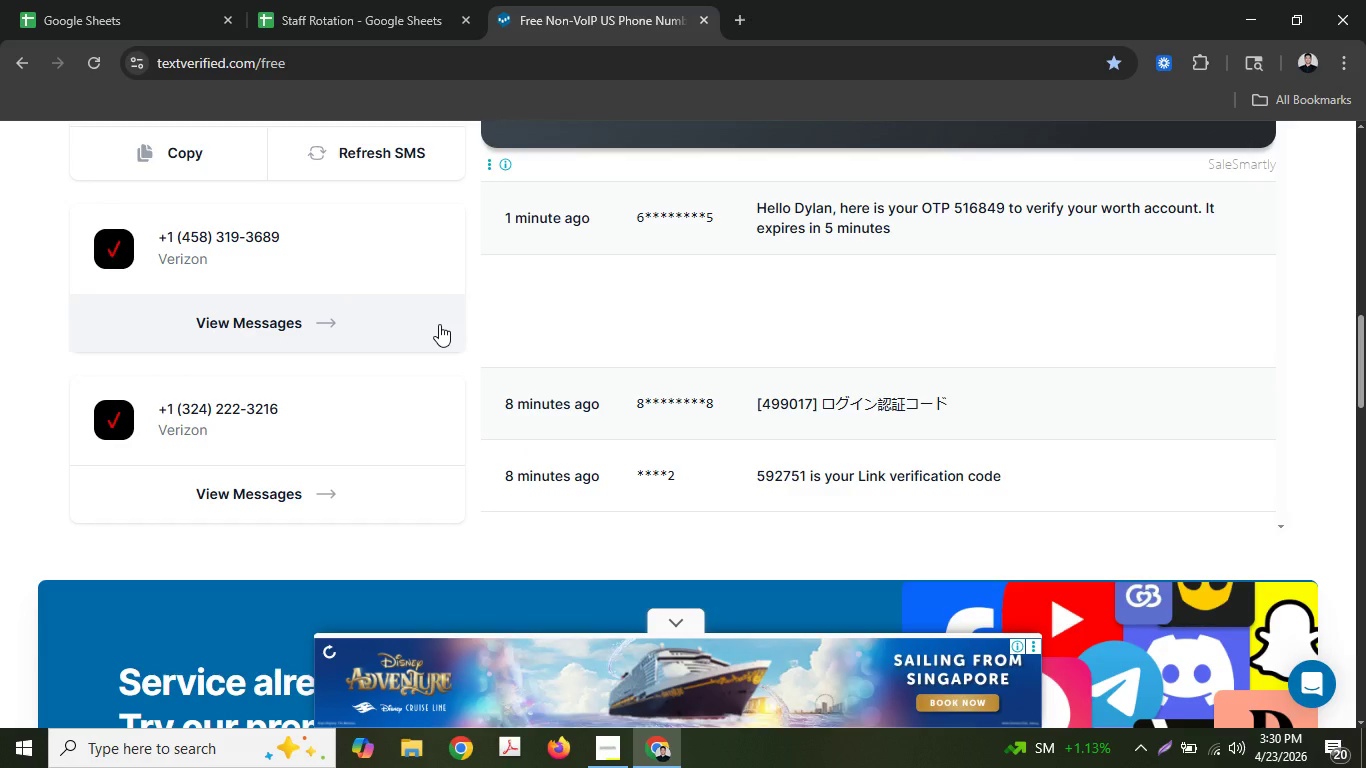 
scroll: coordinate [359, 316], scroll_direction: up, amount: 11.0
 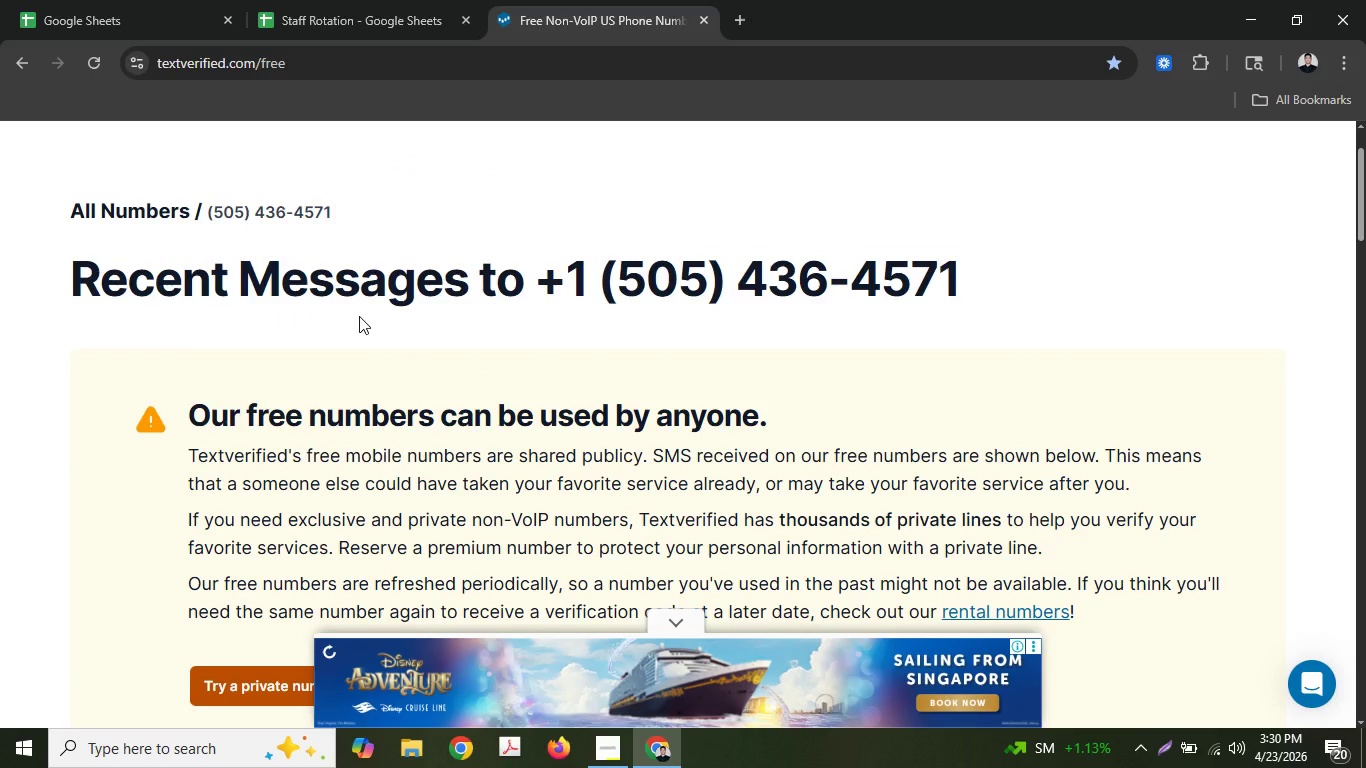 
scroll: coordinate [360, 316], scroll_direction: down, amount: 8.0
 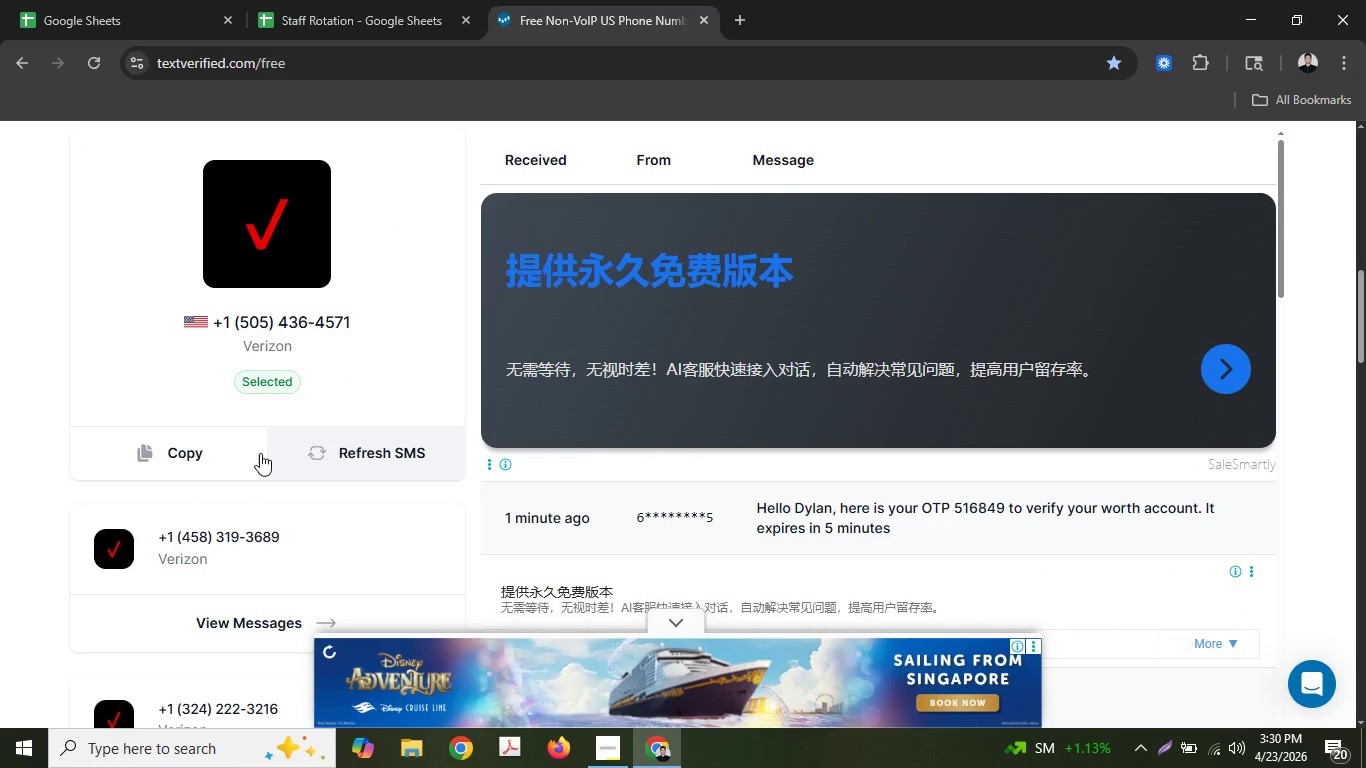 
left_click([194, 452])
 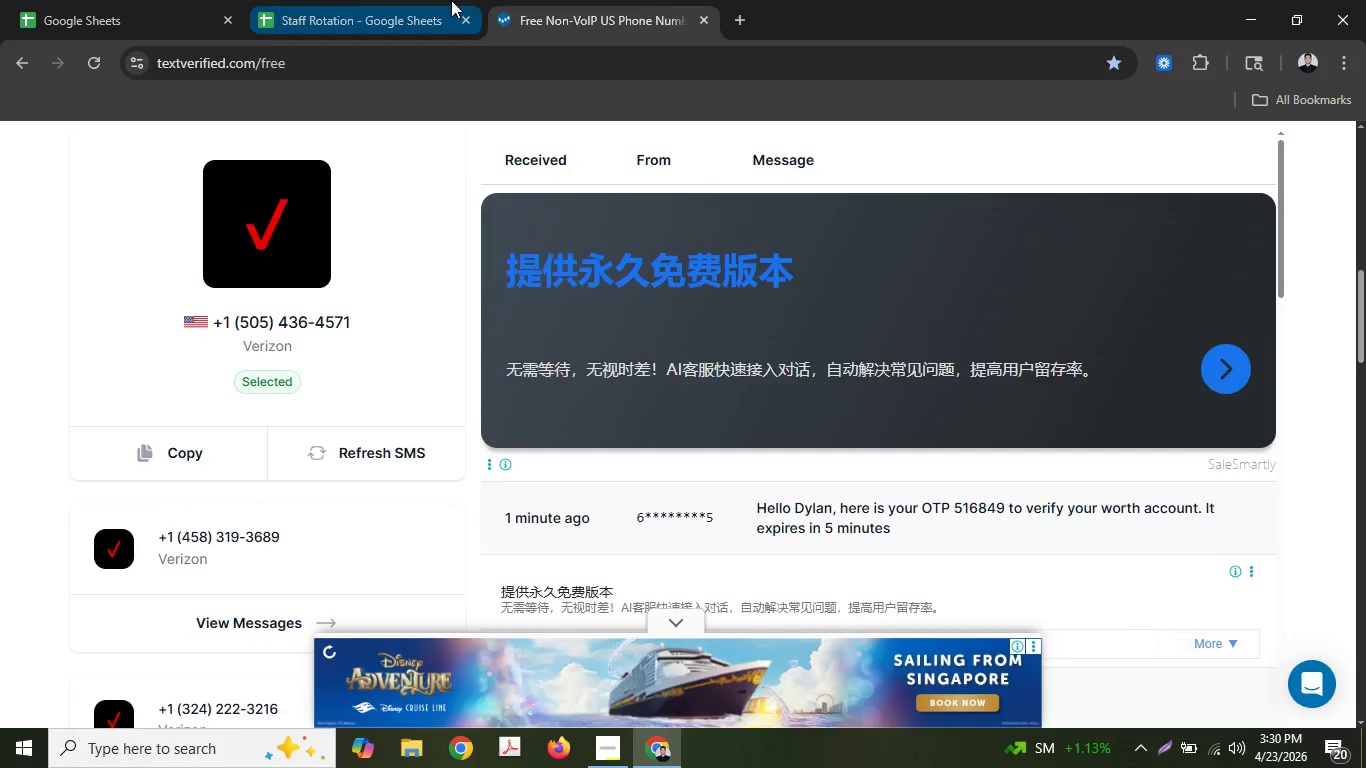 
left_click([420, 0])
 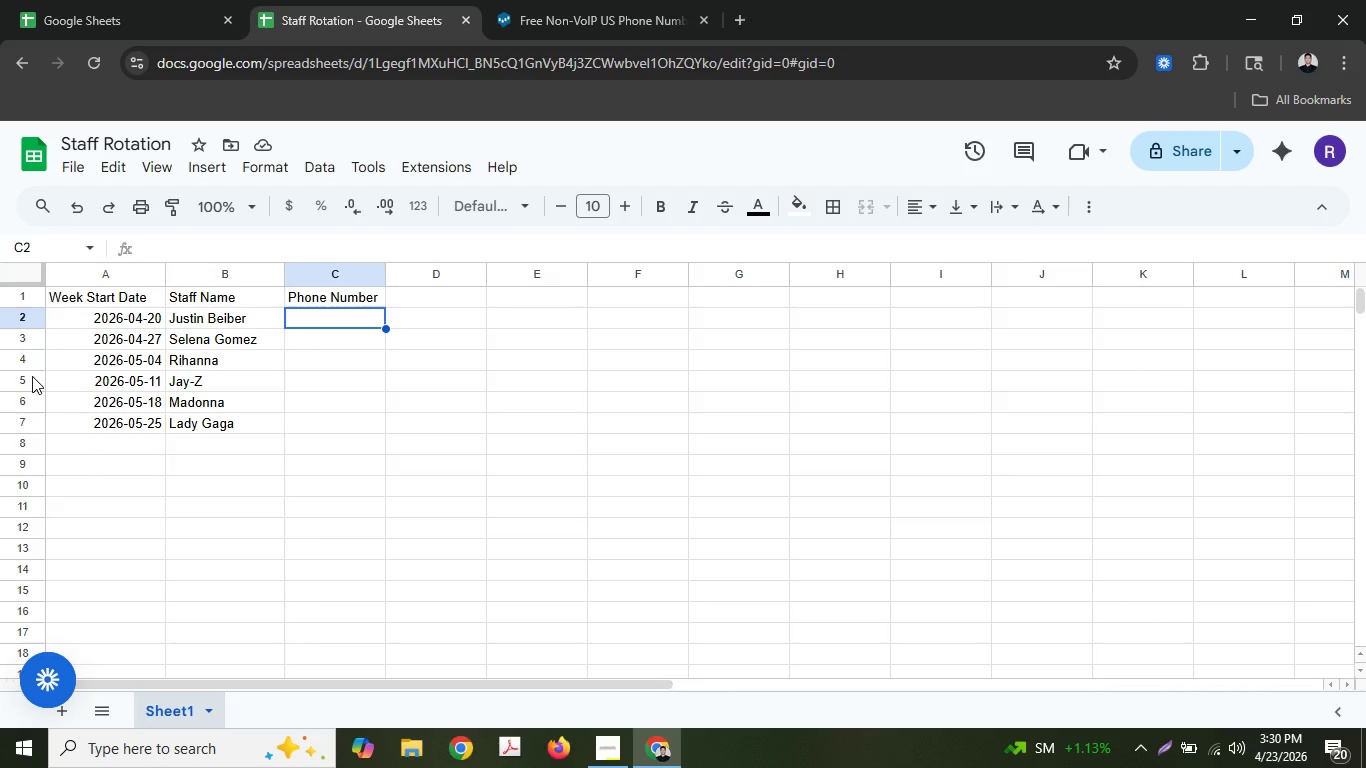 
left_click([27, 374])
 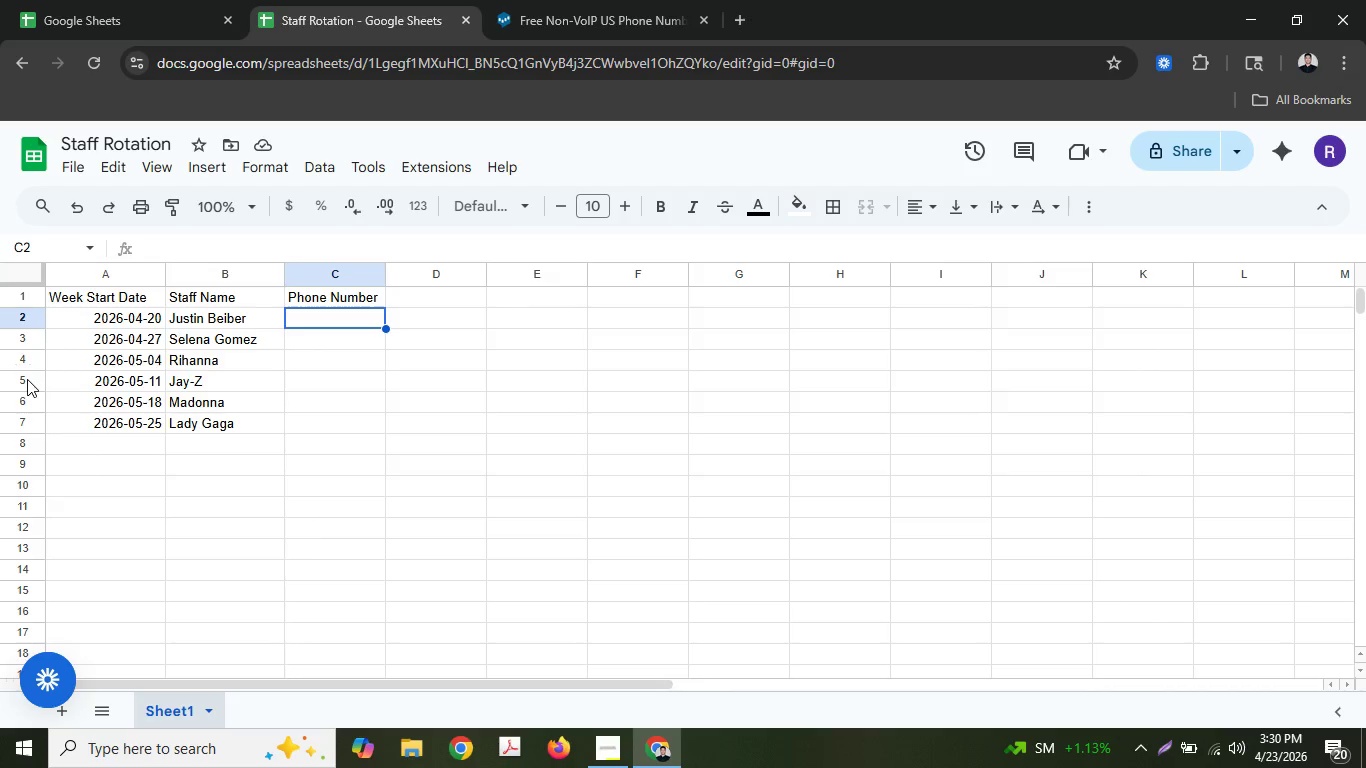 
left_click_drag(start_coordinate=[27, 379], to_coordinate=[24, 354])
 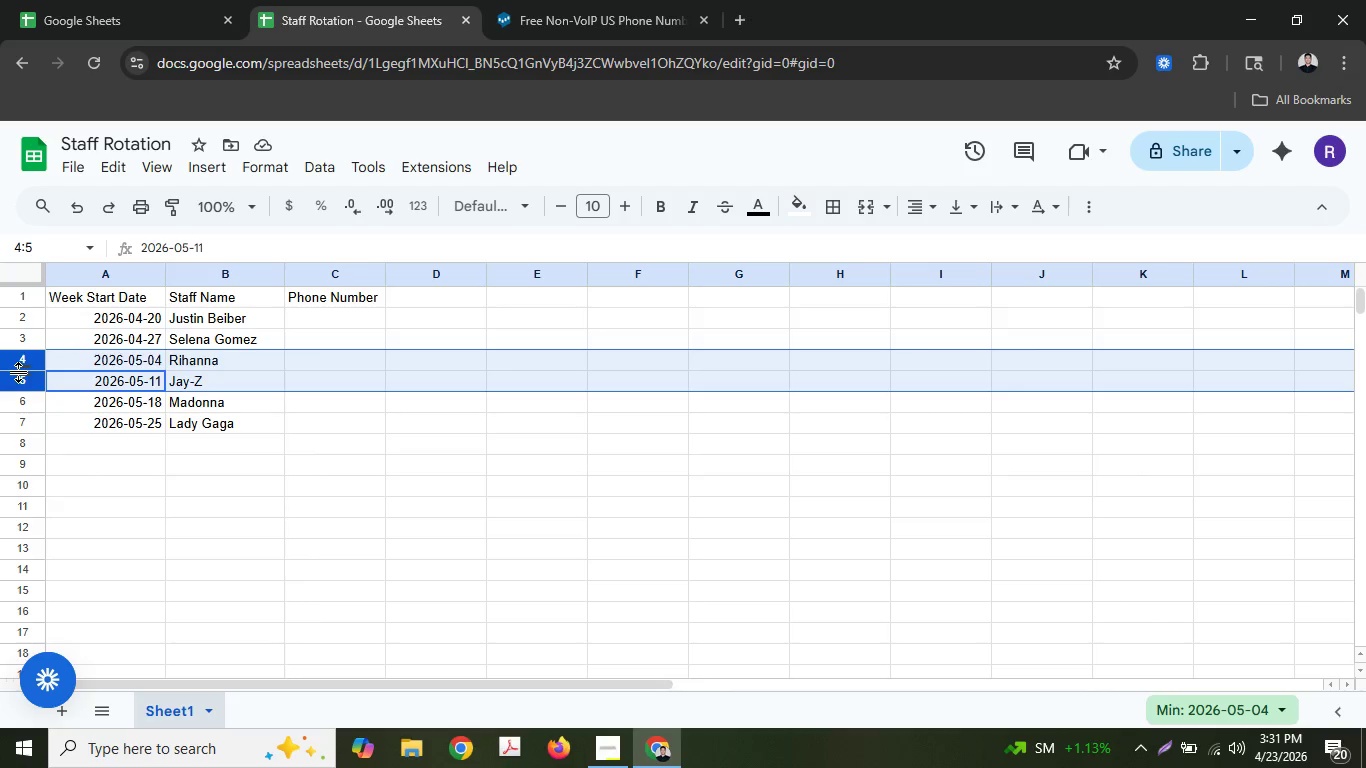 
right_click([19, 372])
 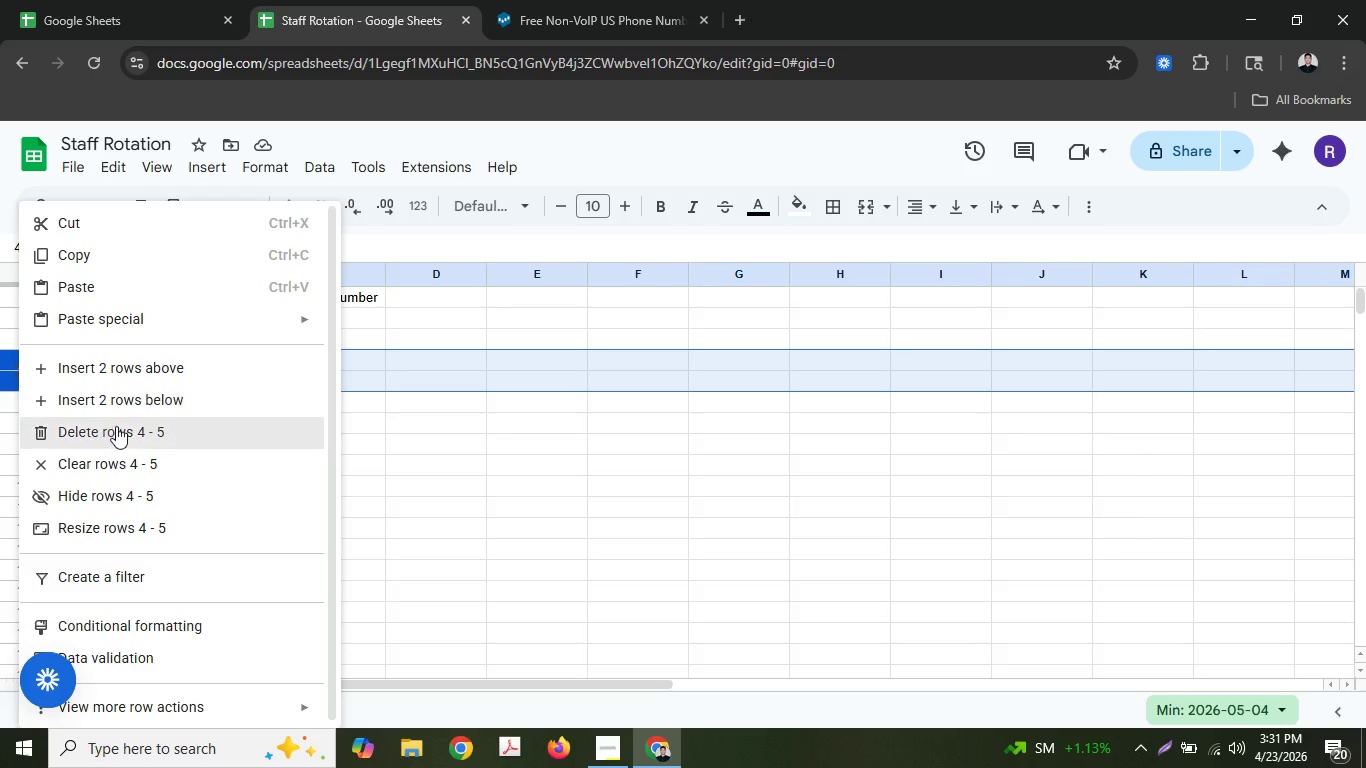 
left_click([118, 430])
 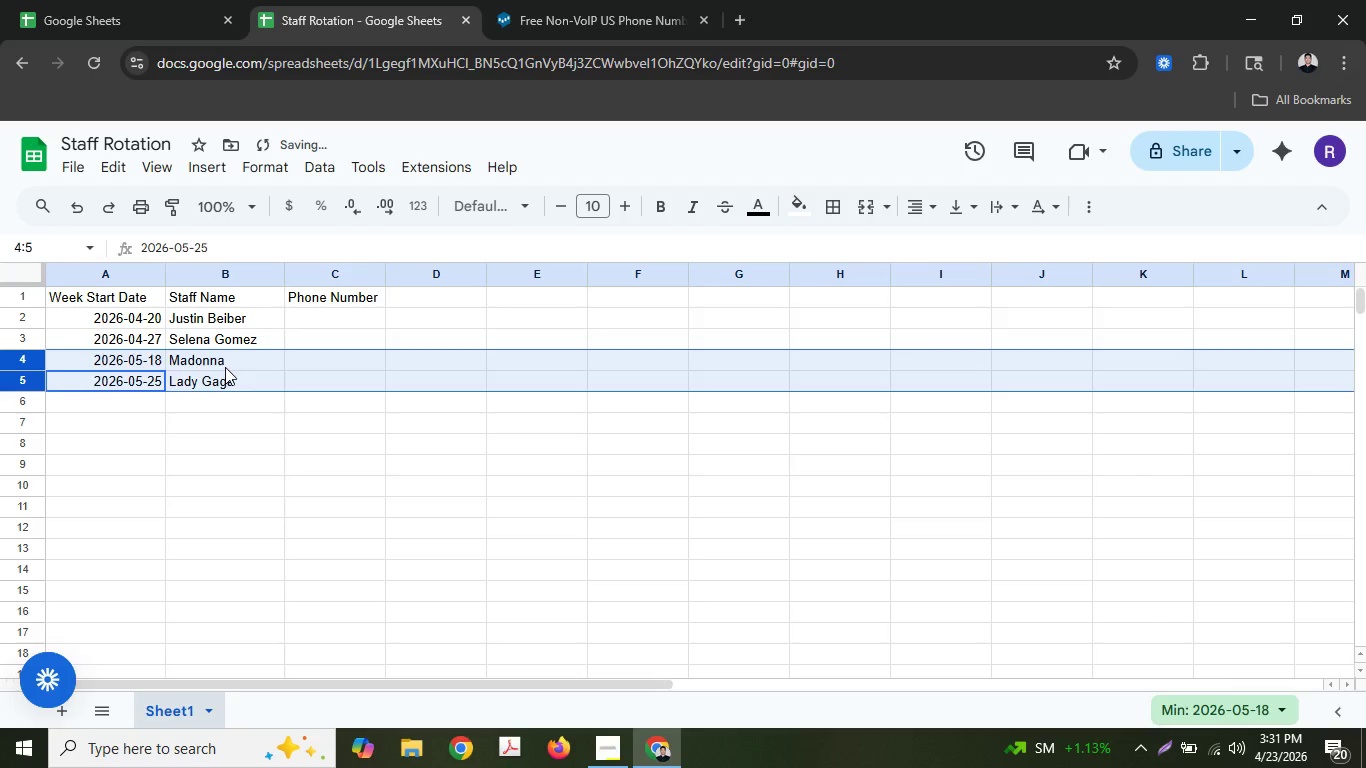 
left_click([225, 377])
 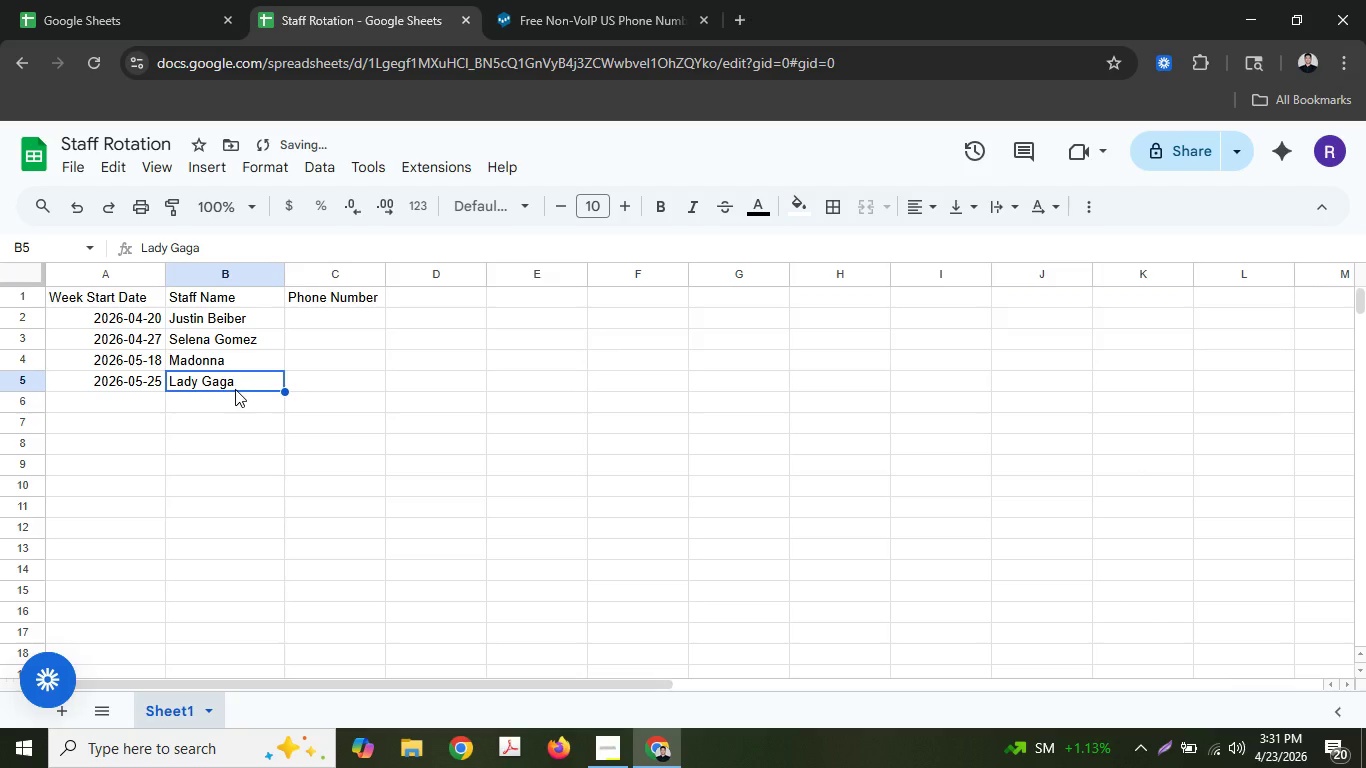 
left_click_drag(start_coordinate=[236, 389], to_coordinate=[242, 375])
 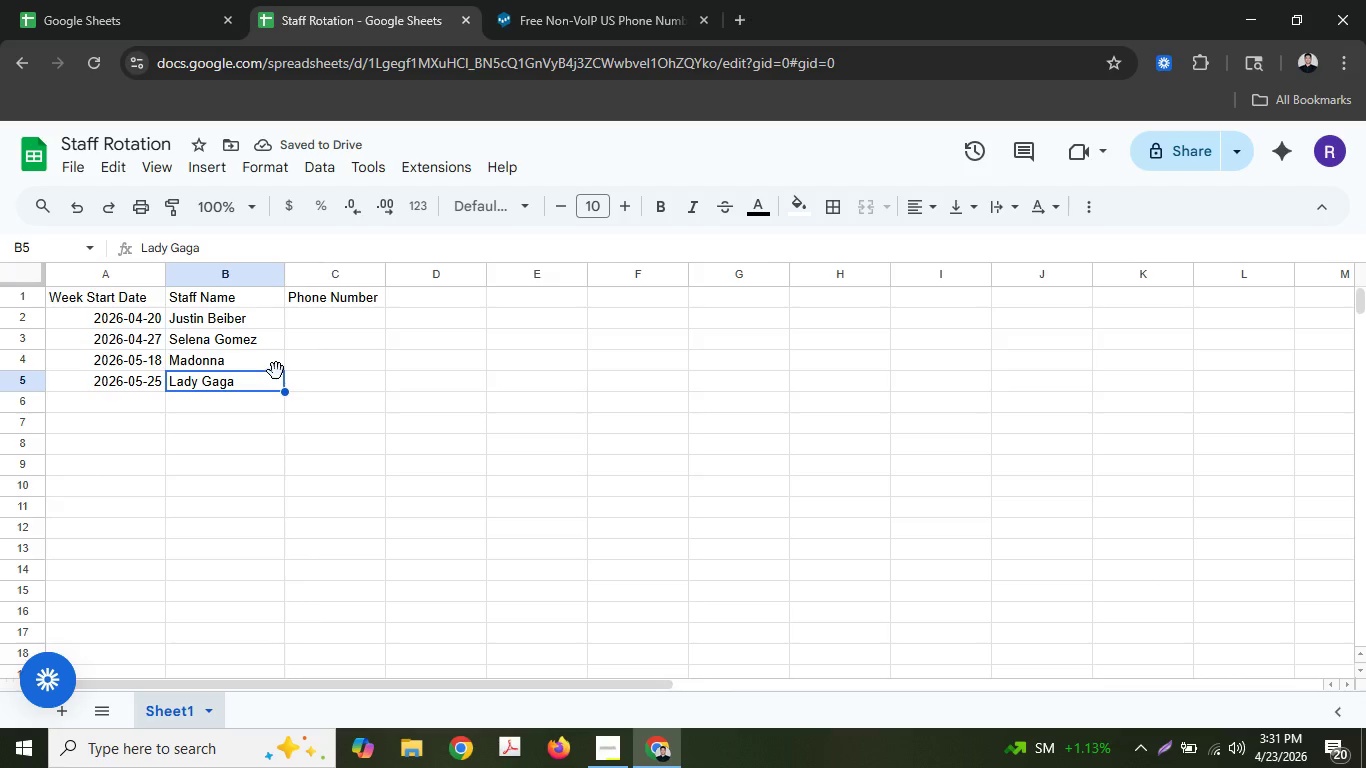 
left_click_drag(start_coordinate=[276, 371], to_coordinate=[269, 324])
 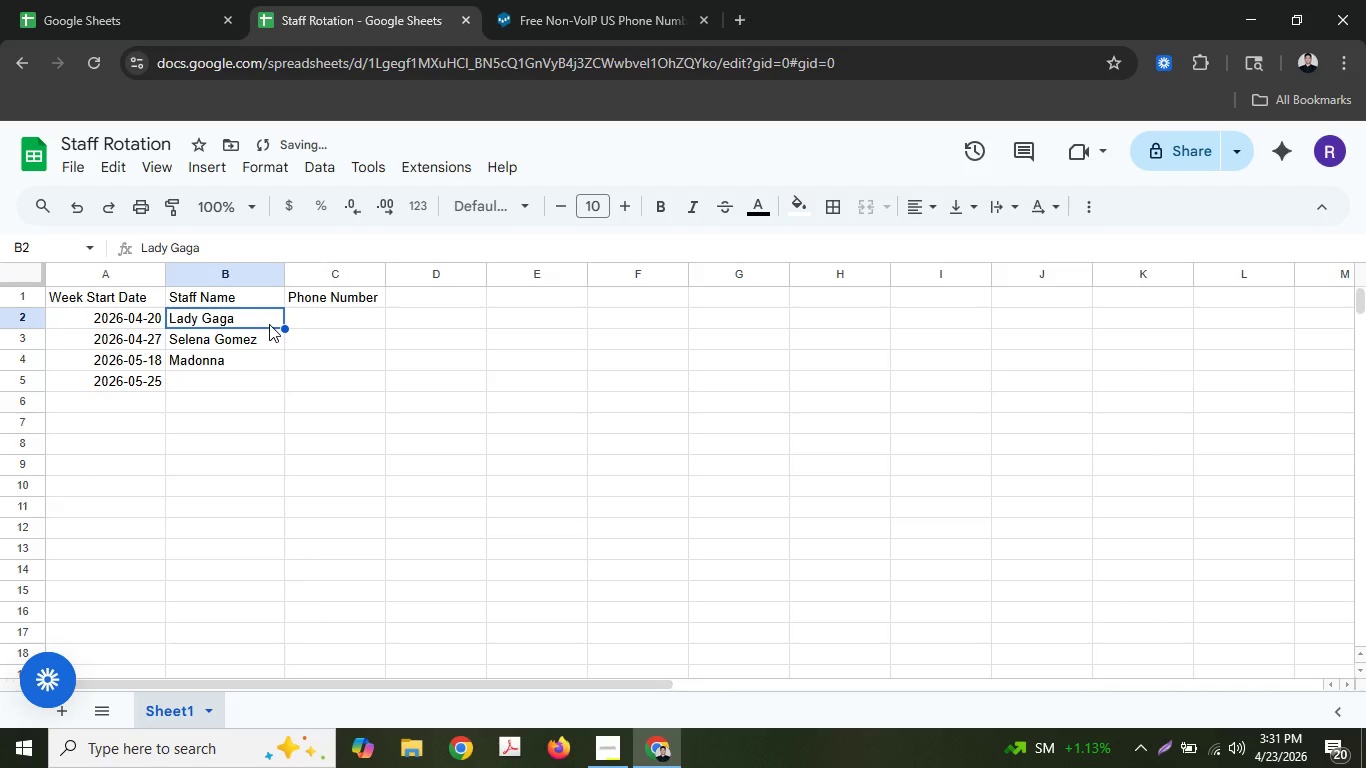 
key(Control+ControlLeft)
 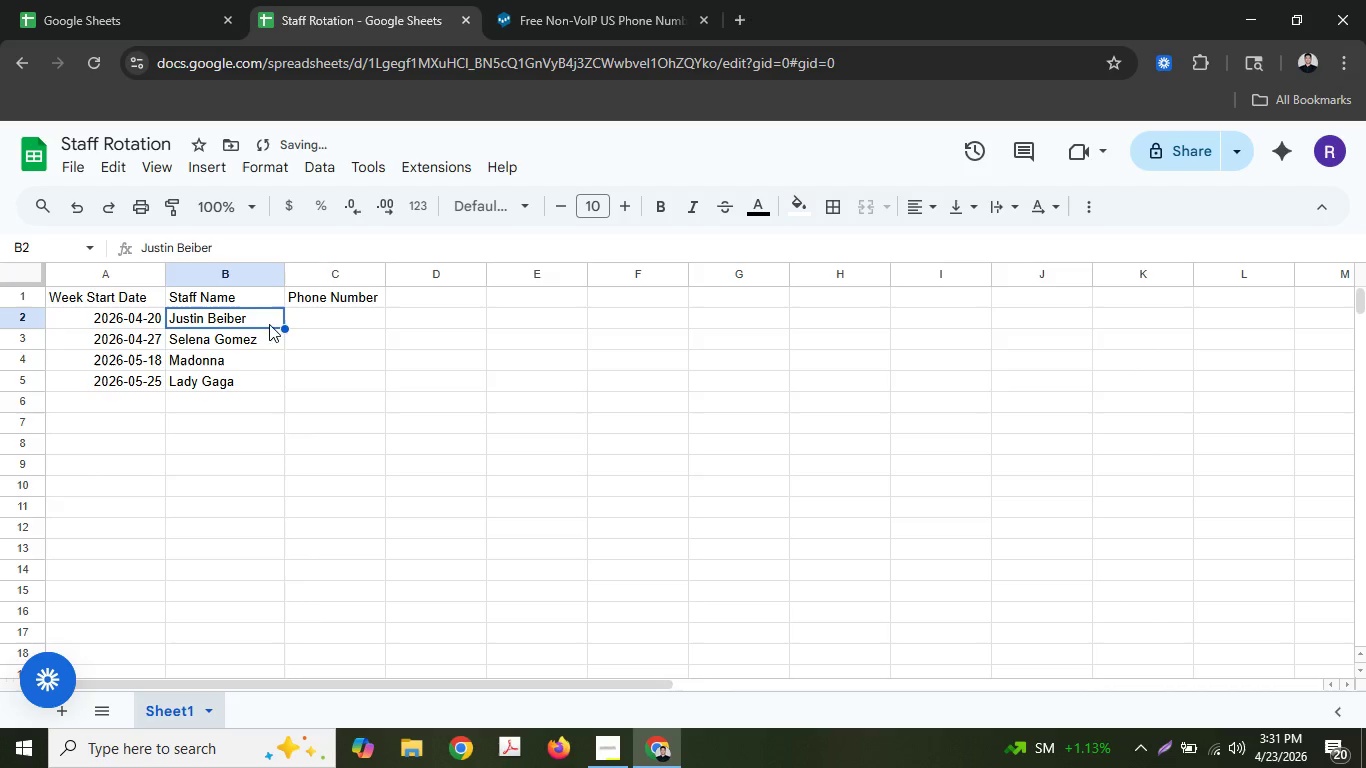 
key(Control+Z)
 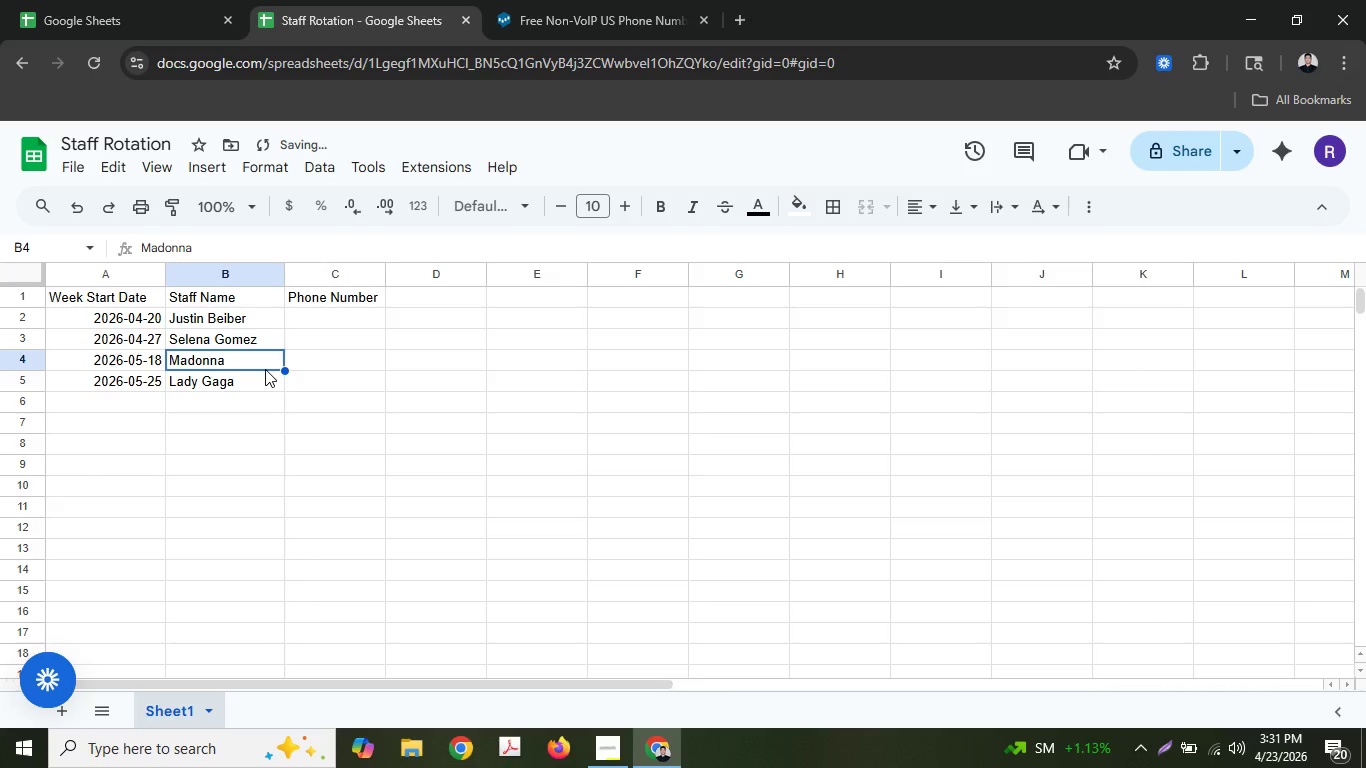 
double_click([266, 376])
 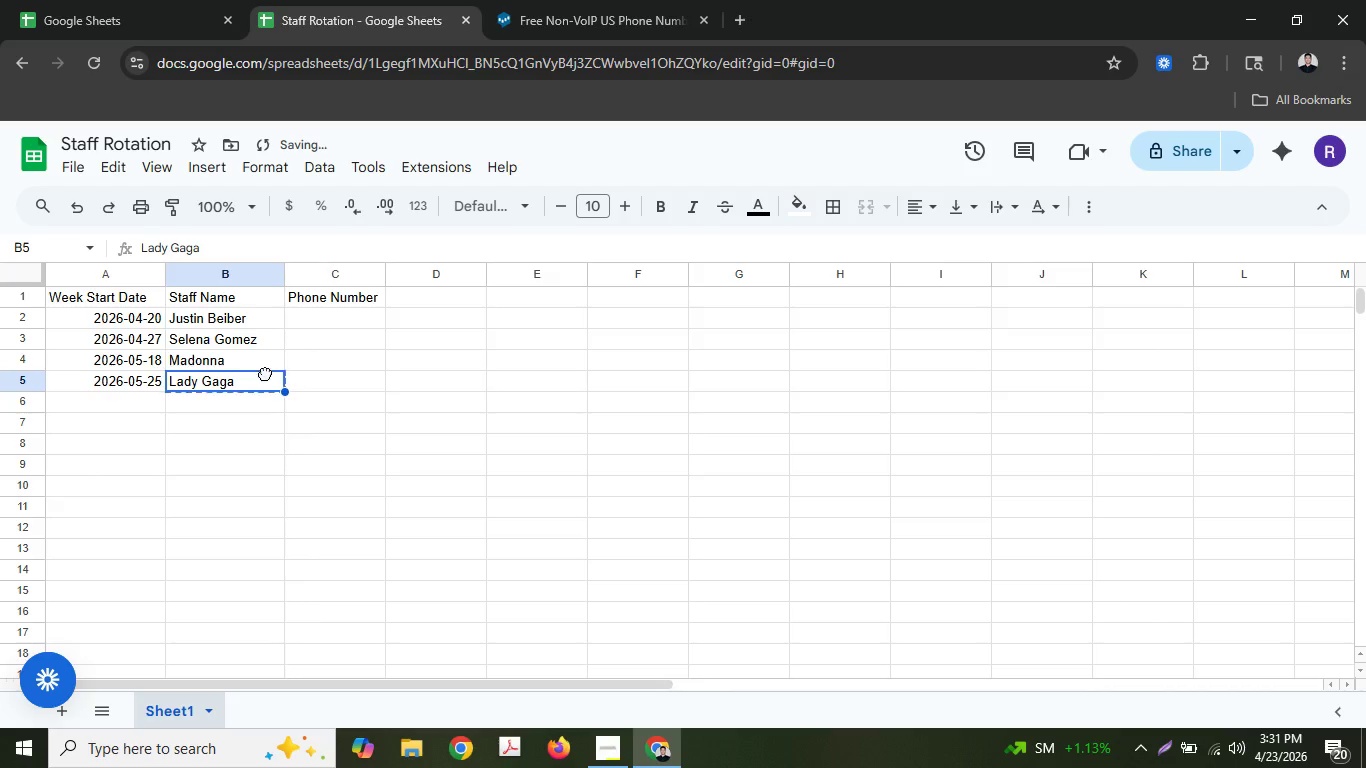 
left_click_drag(start_coordinate=[265, 373], to_coordinate=[267, 332])
 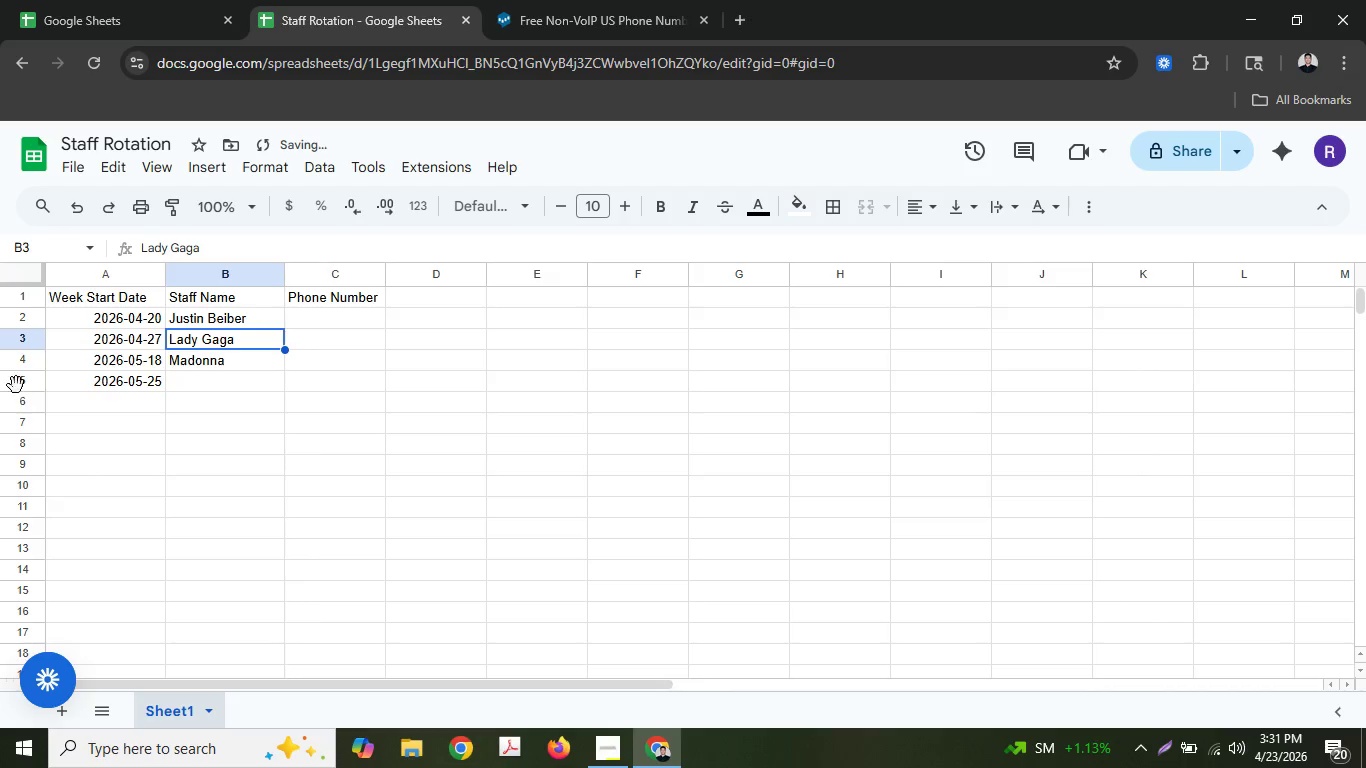 
right_click([16, 385])
 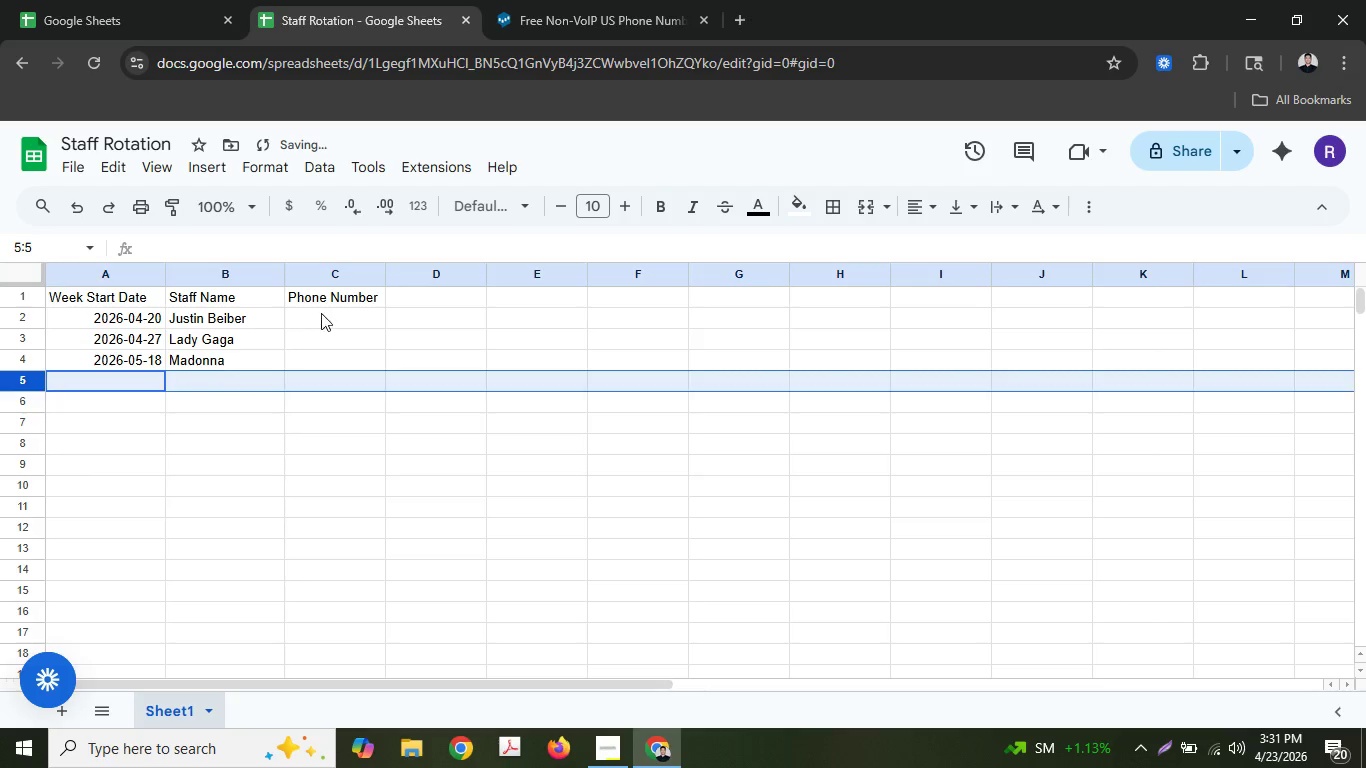 
double_click([321, 313])
 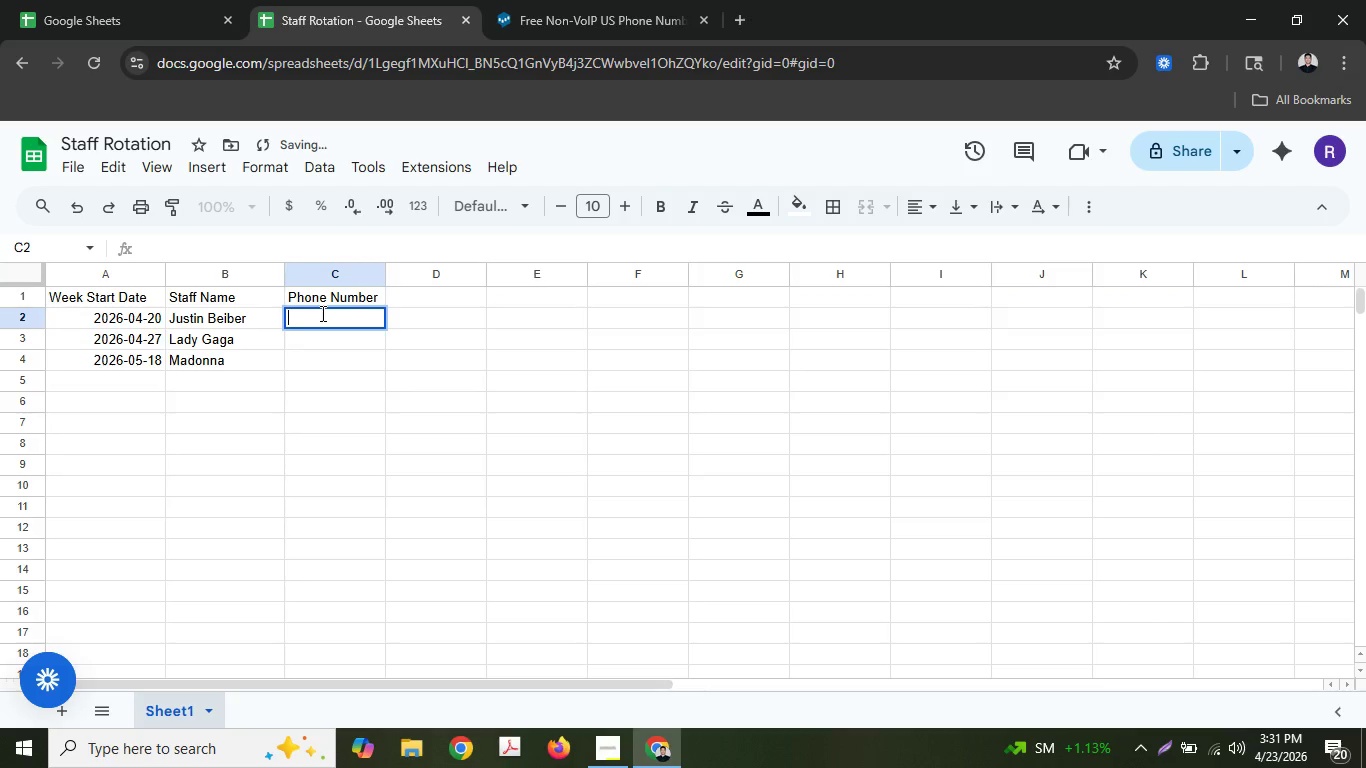 
key(Control+ControlLeft)
 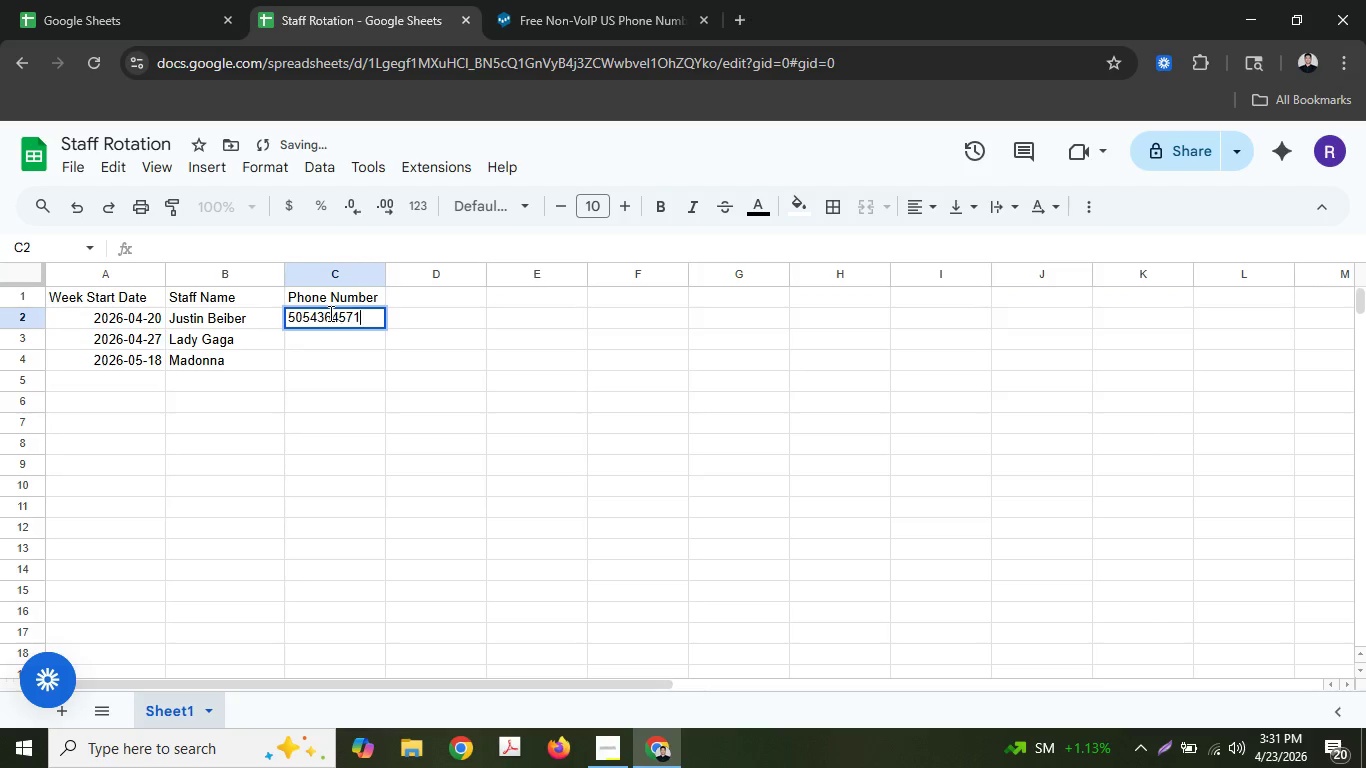 
key(Control+V)
 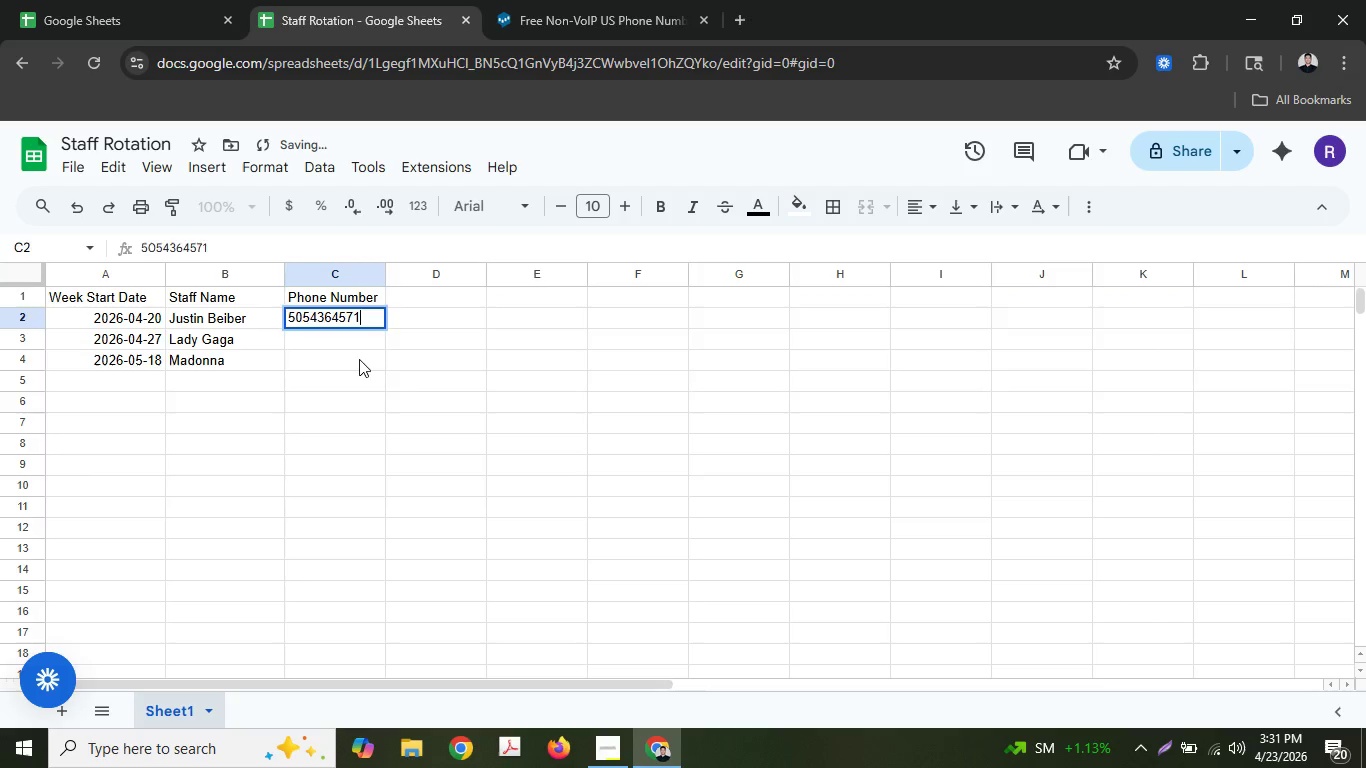 
left_click([359, 359])
 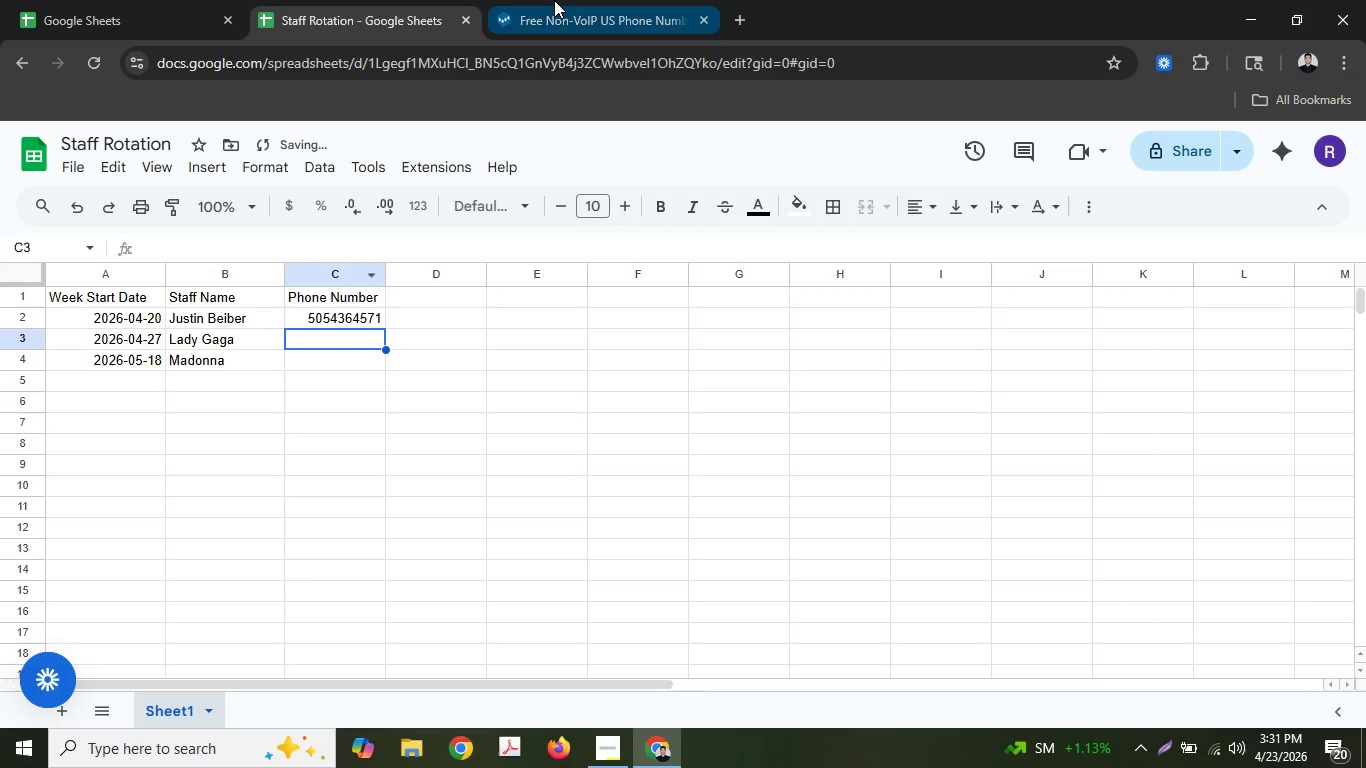 
left_click([554, 0])
 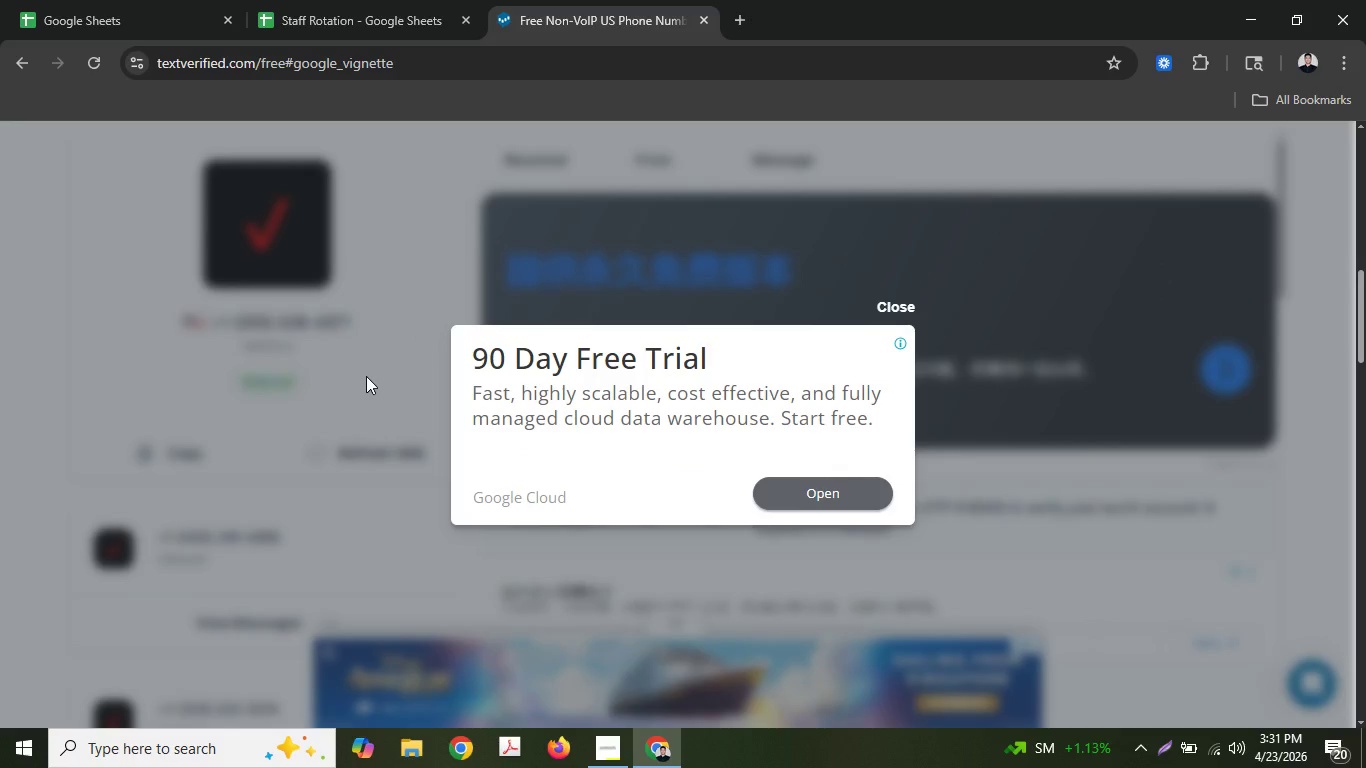 
left_click([366, 376])
 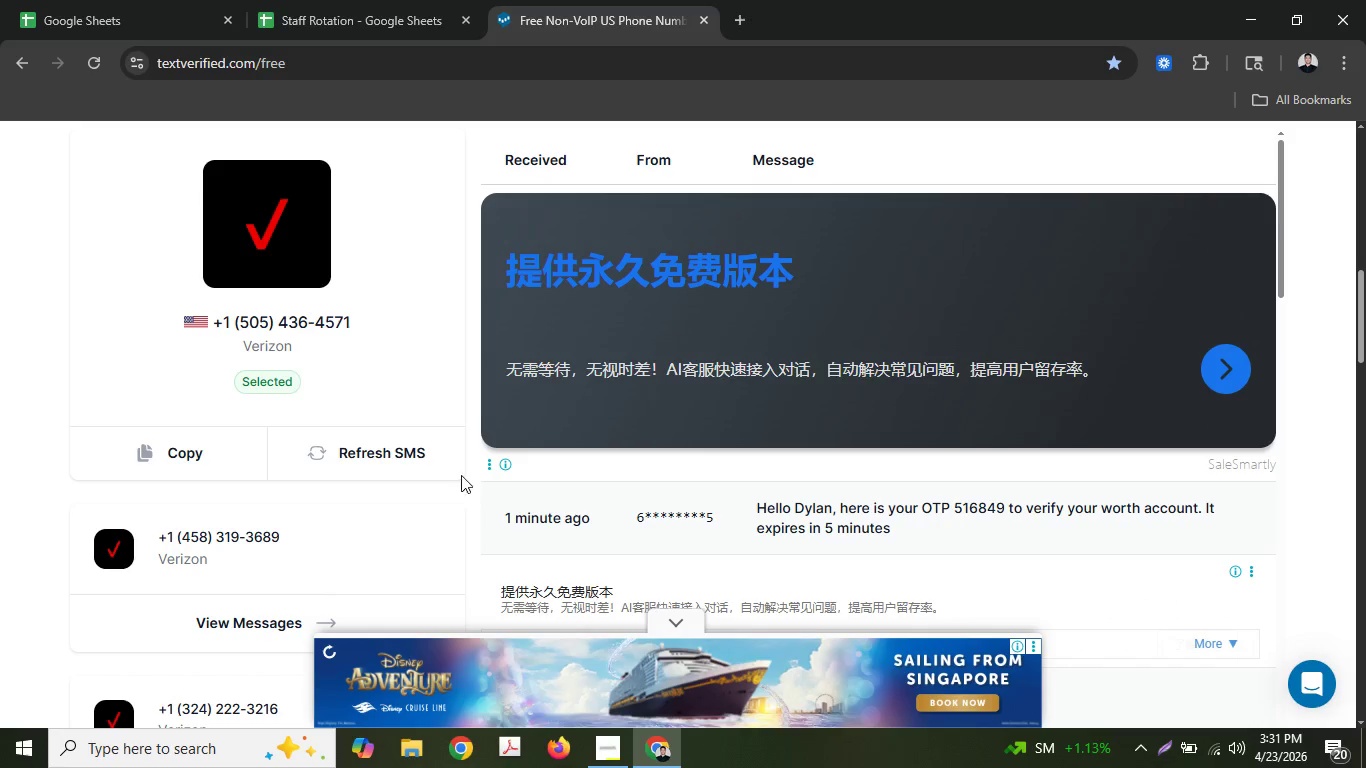 
scroll: coordinate [174, 514], scroll_direction: down, amount: 2.0
 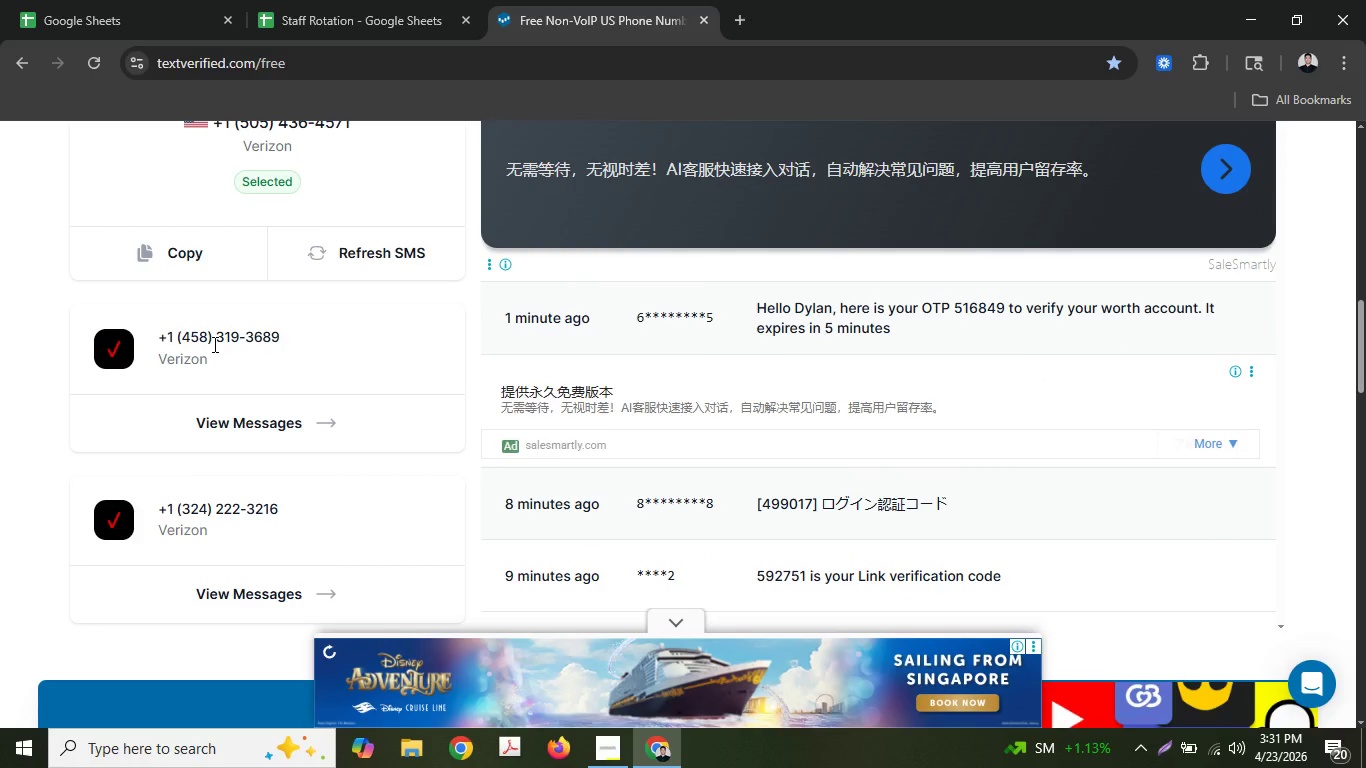 
double_click([213, 344])
 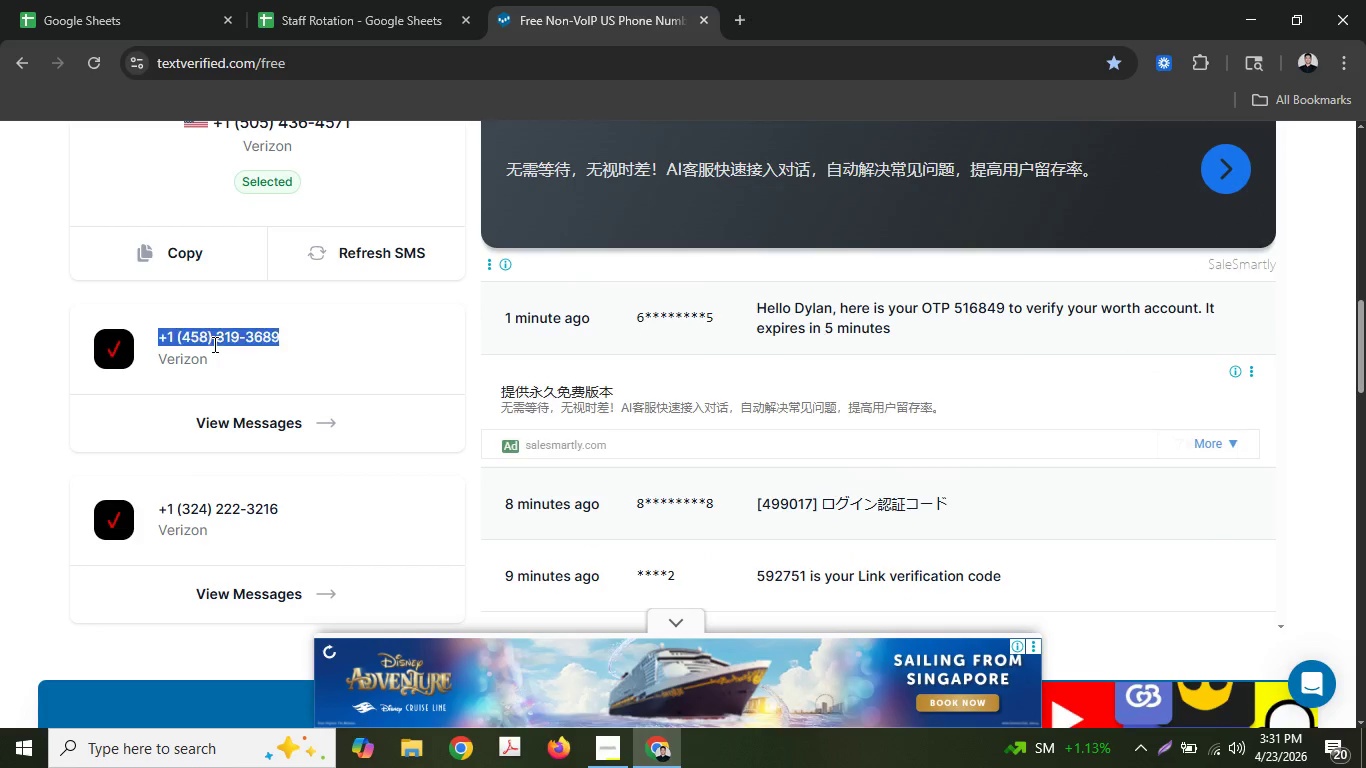 
triple_click([213, 344])
 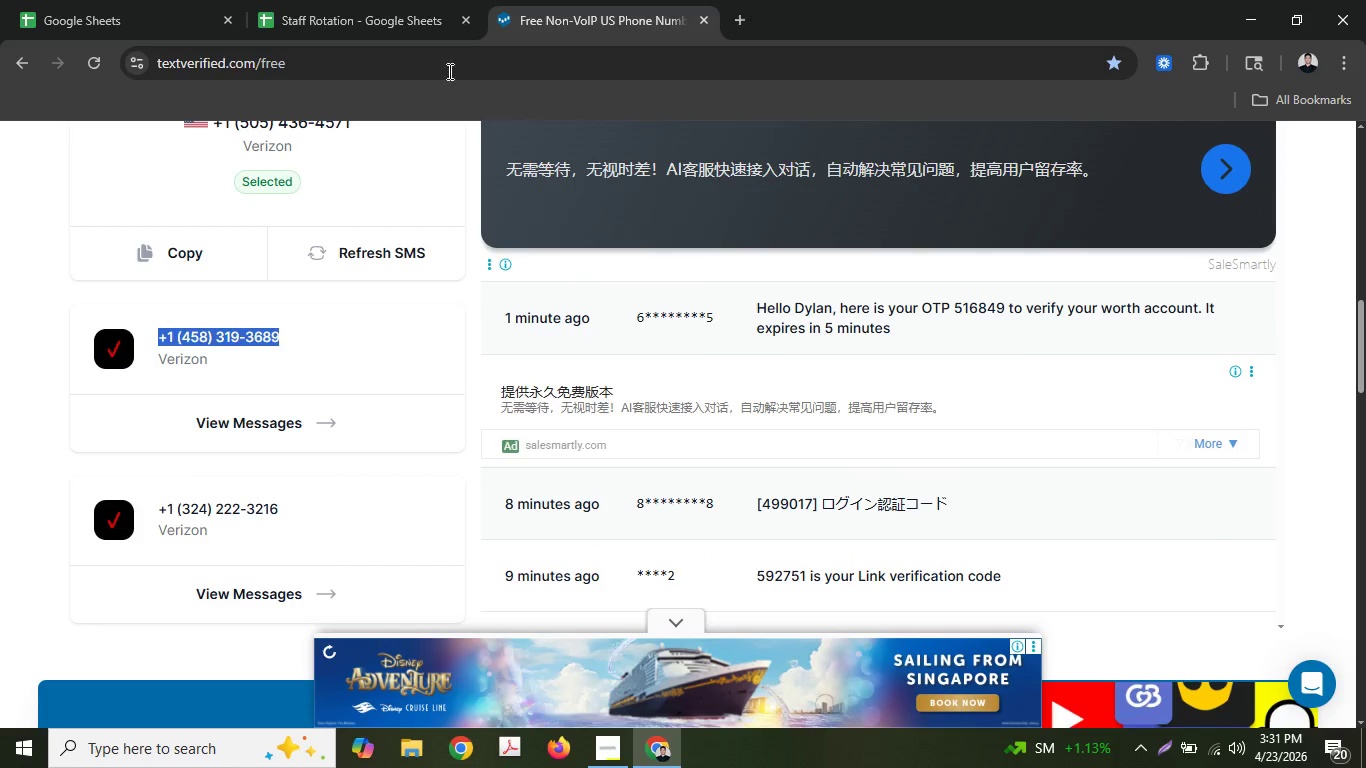 
key(Control+ControlLeft)
 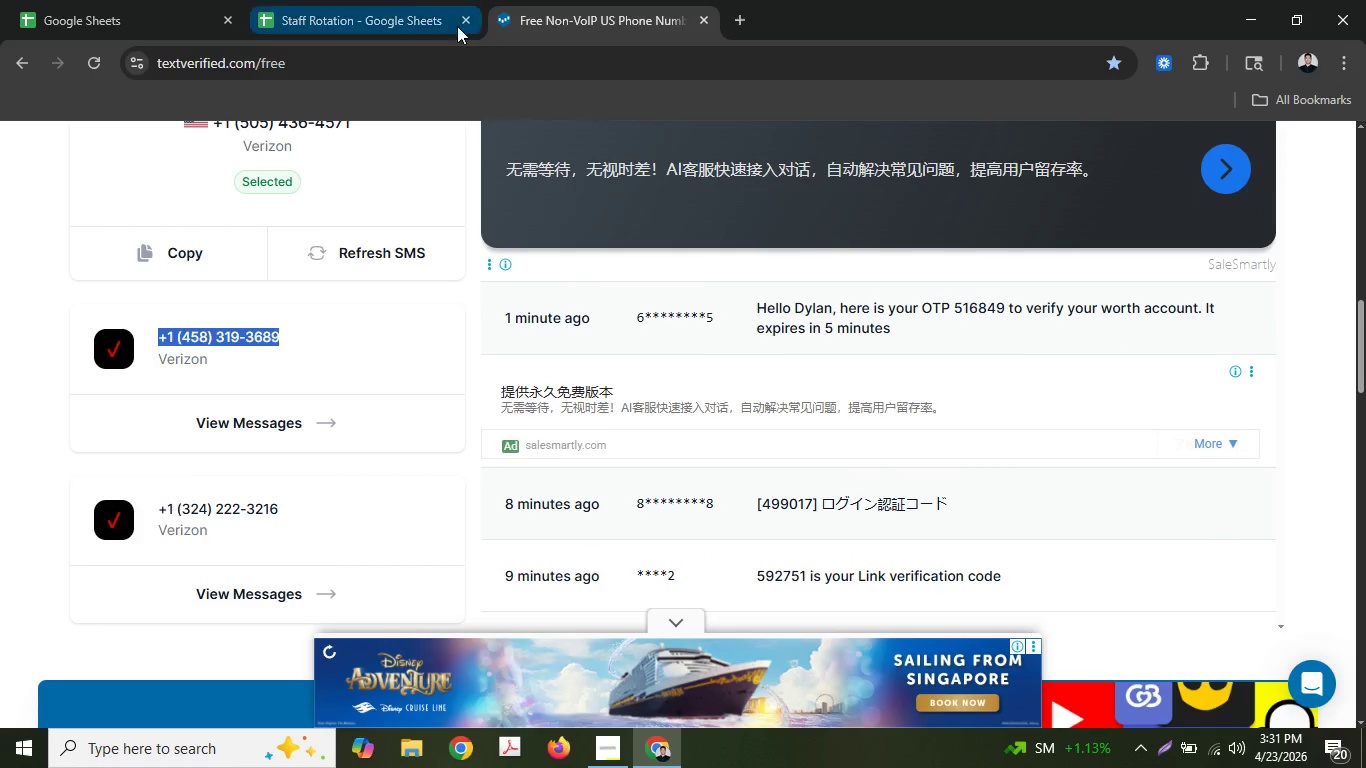 
key(Control+C)
 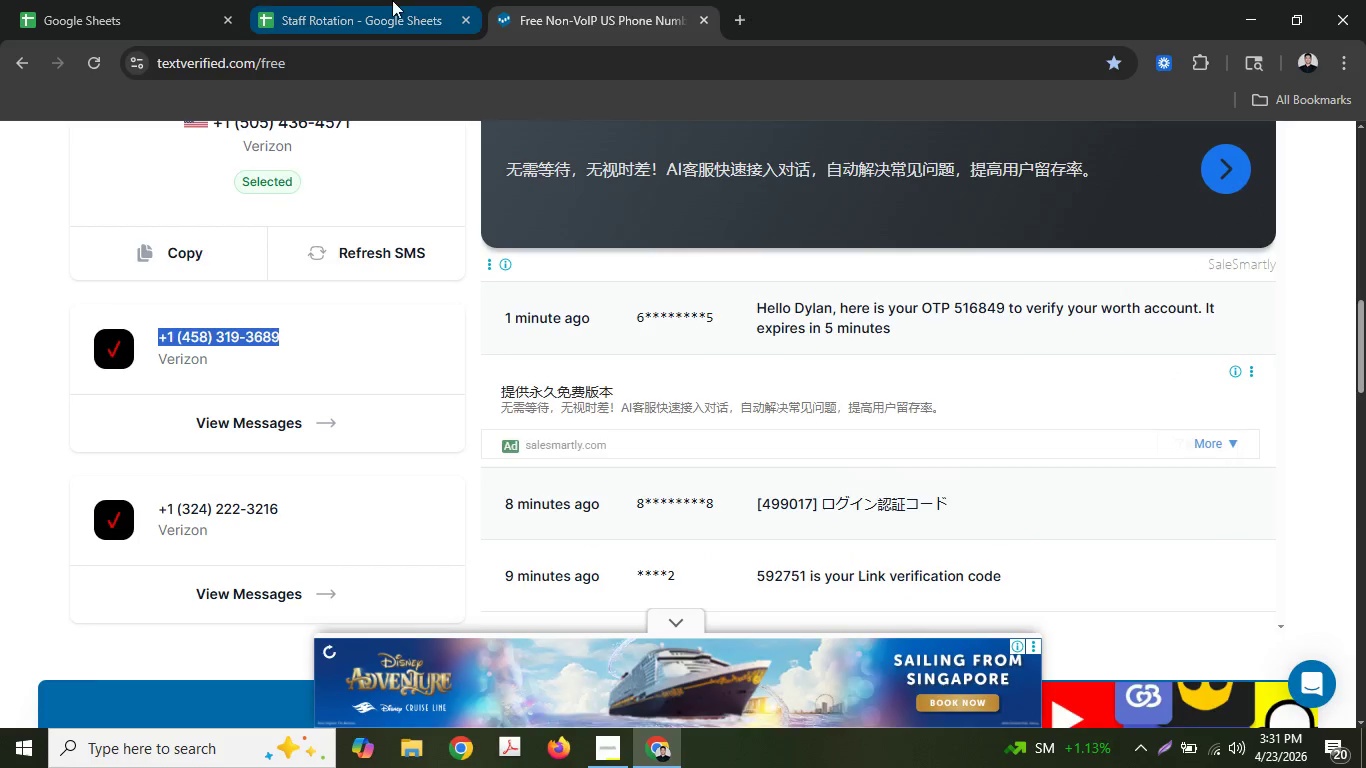 
left_click([392, 0])
 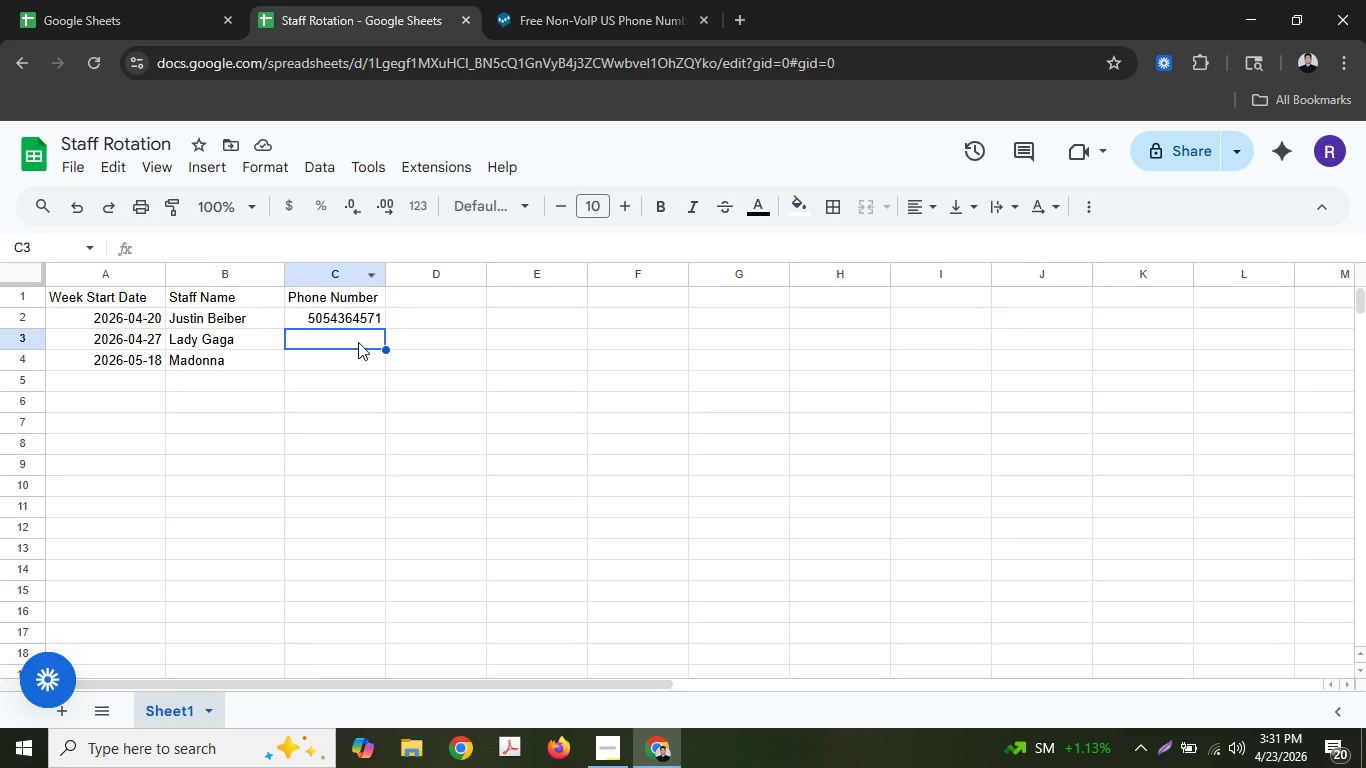 
double_click([358, 342])
 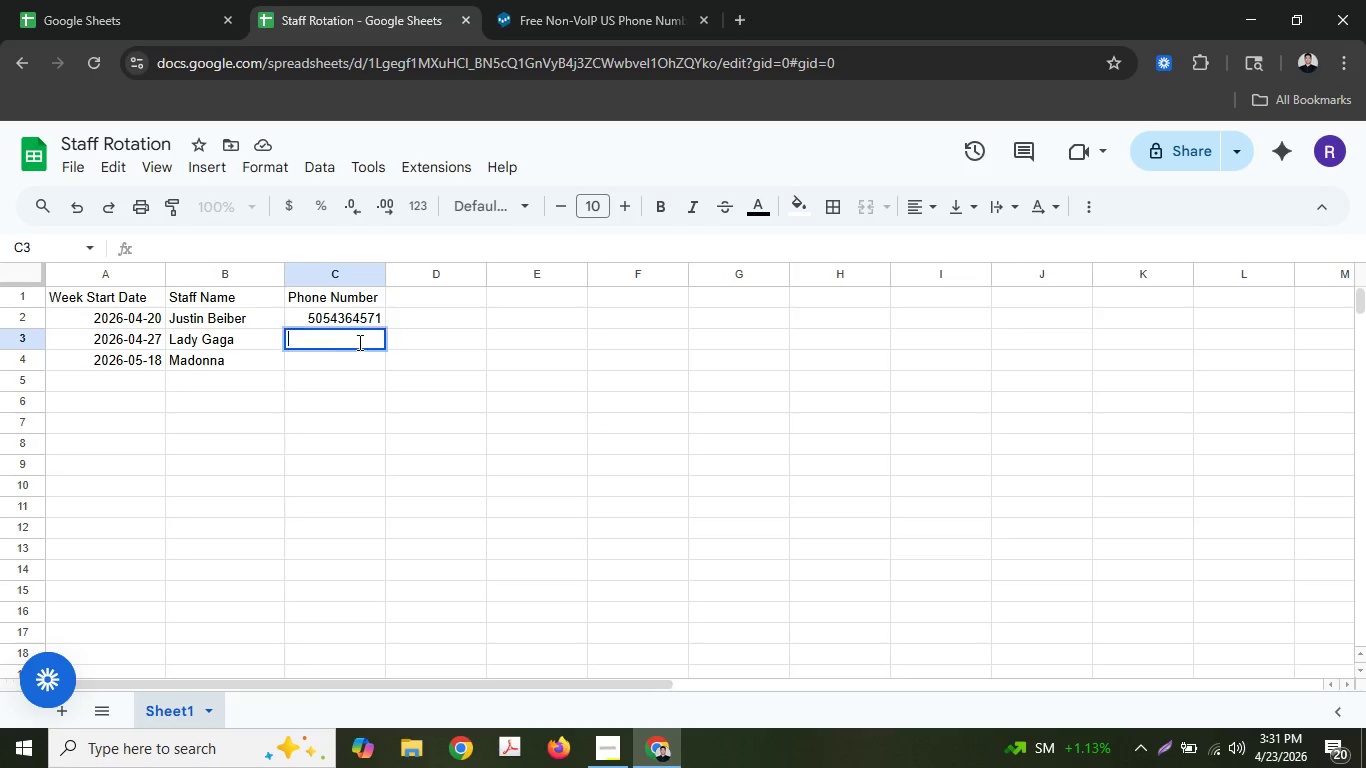 
key(Control+ControlLeft)
 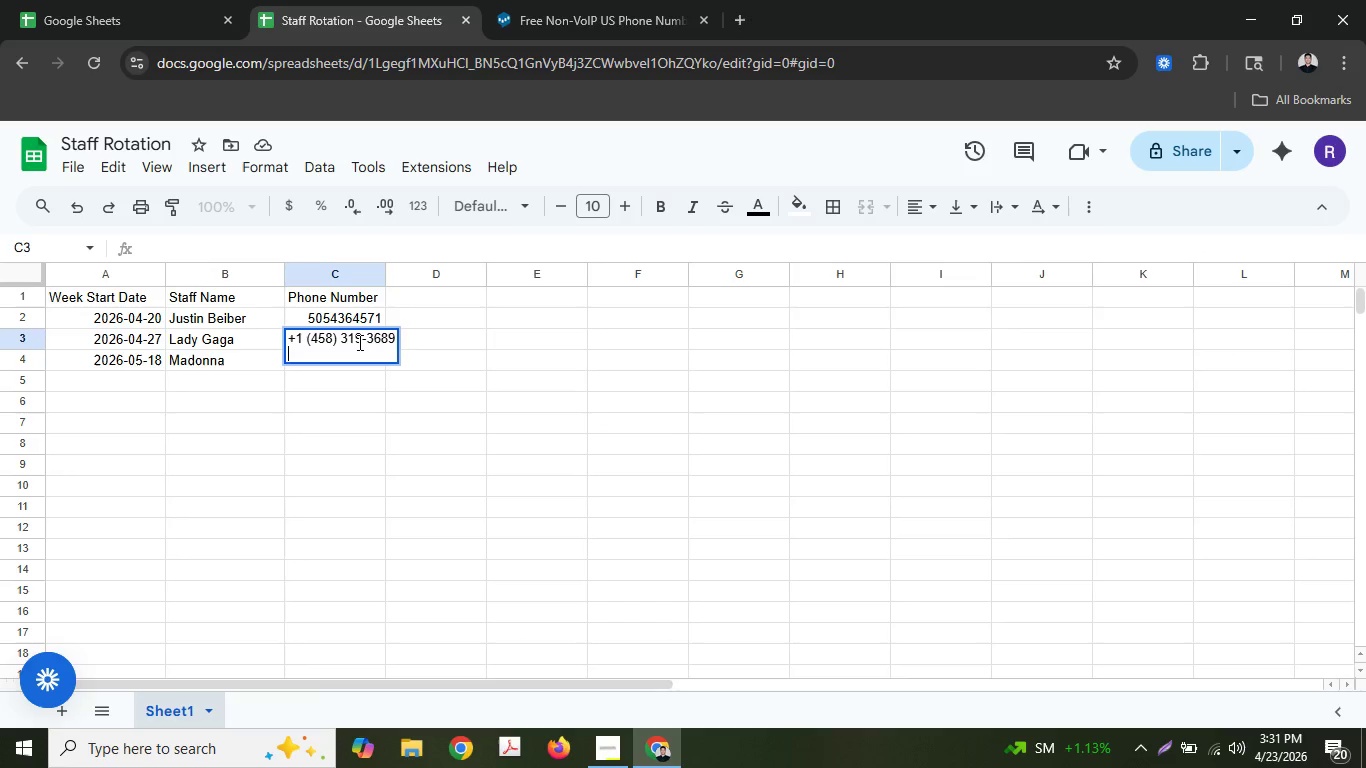 
key(Control+V)
 